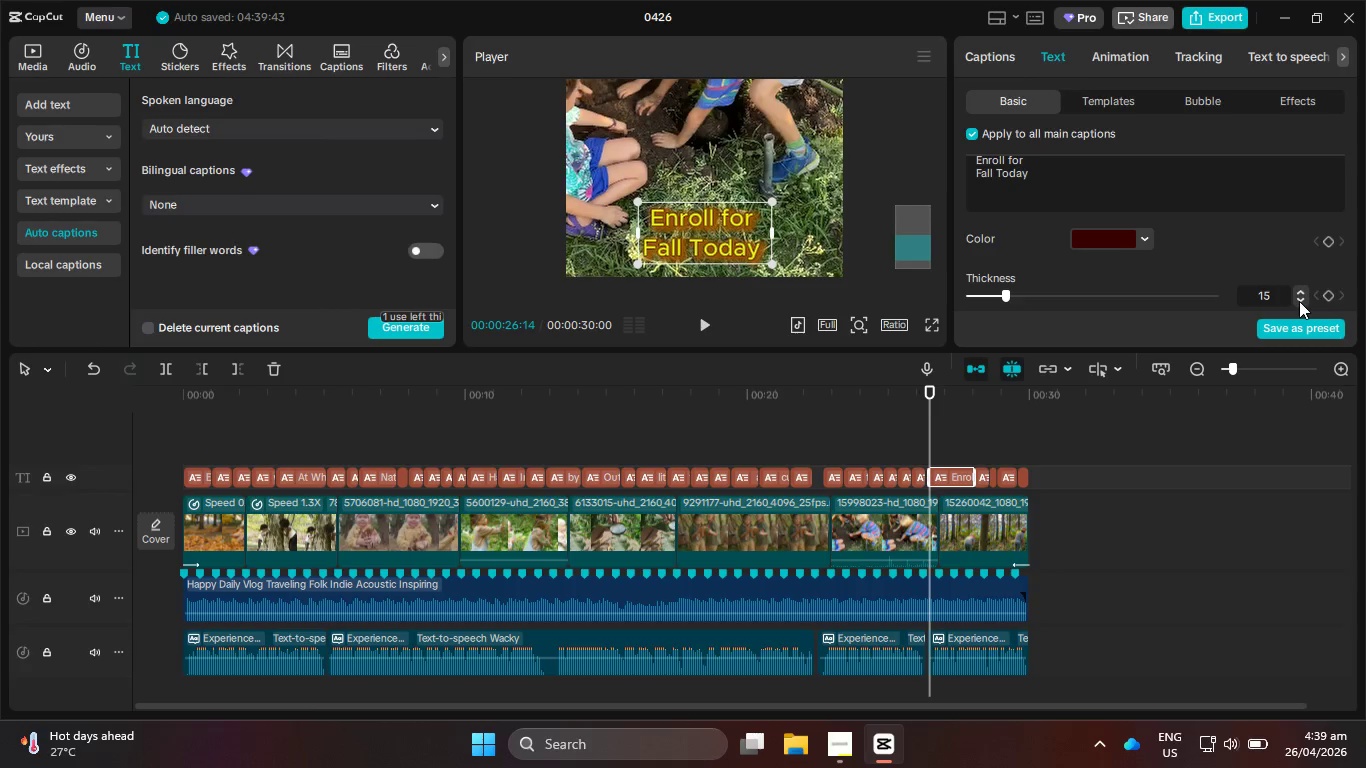 
scroll: coordinate [1225, 252], scroll_direction: up, amount: 5.0
 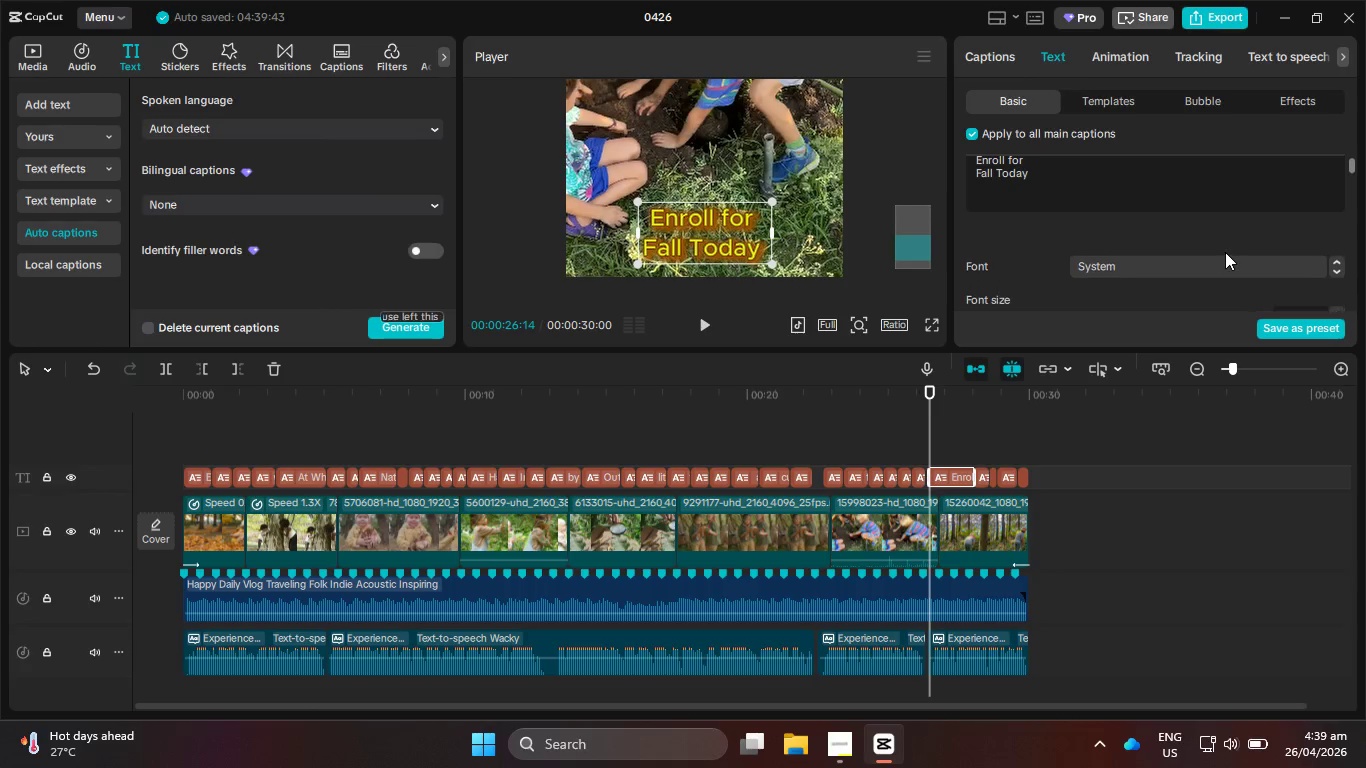 
left_click([1338, 271])
 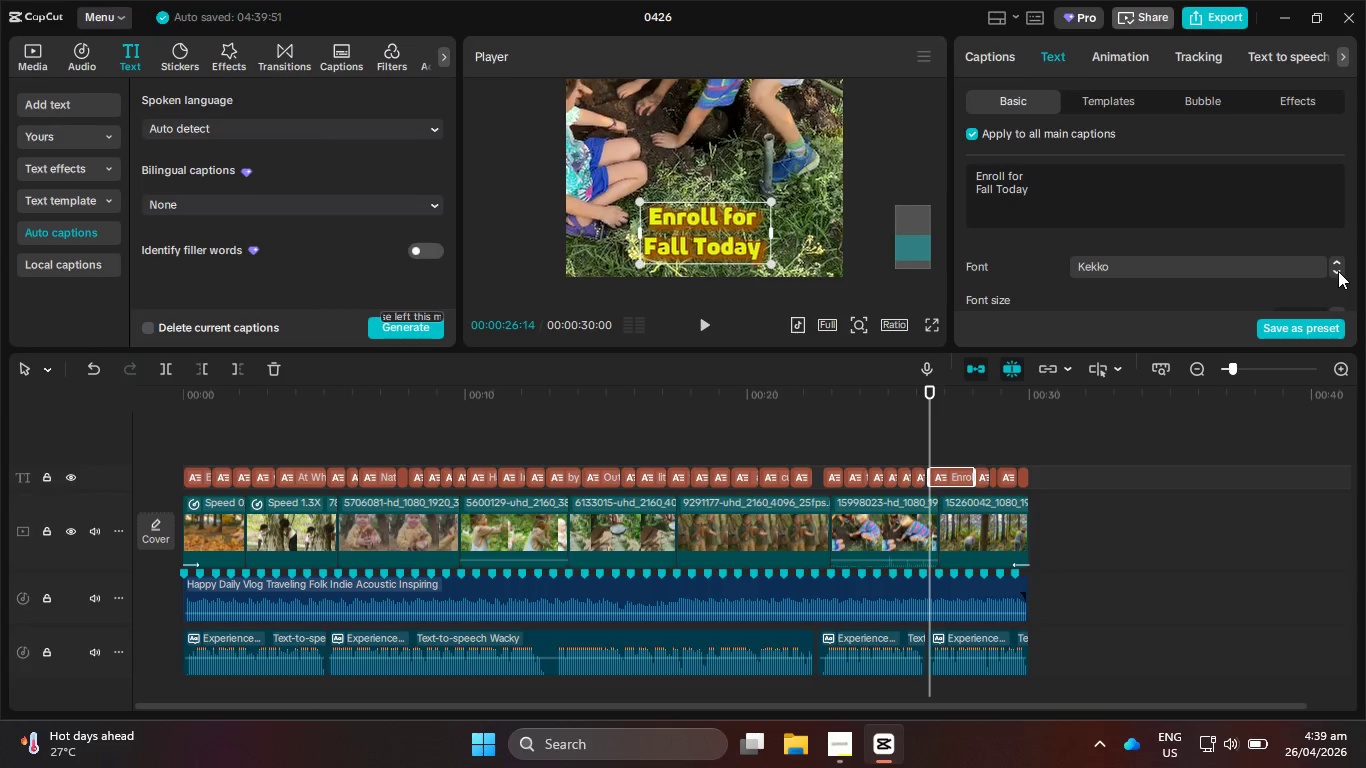 
left_click([1338, 271])
 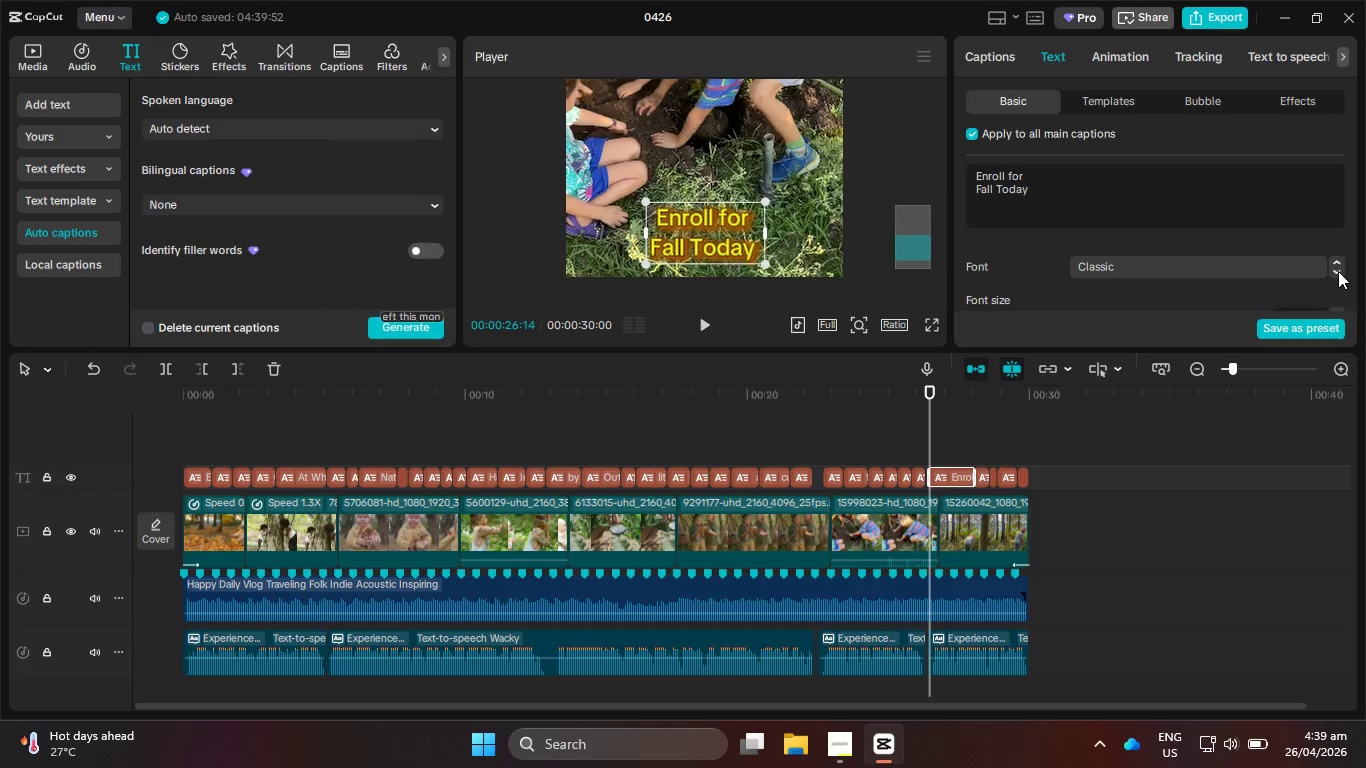 
left_click([1338, 271])
 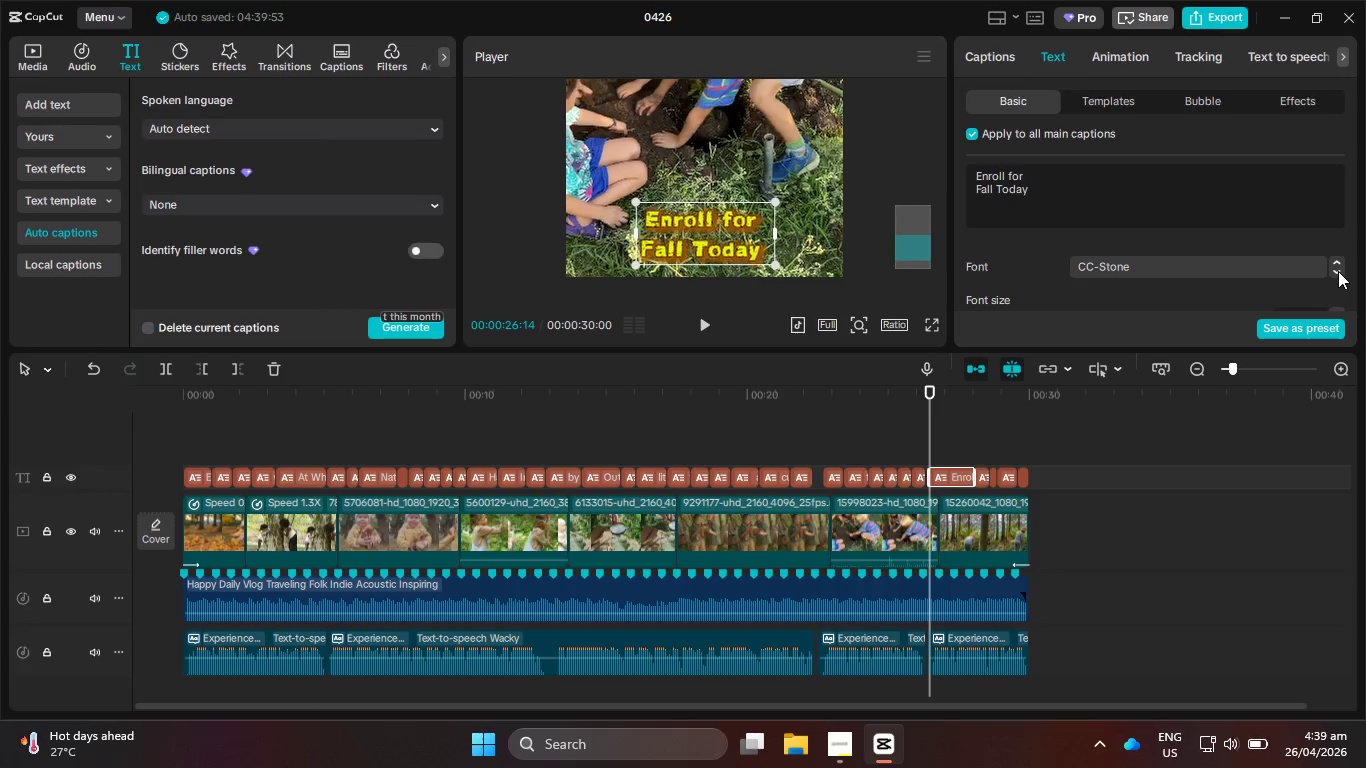 
left_click([1338, 271])
 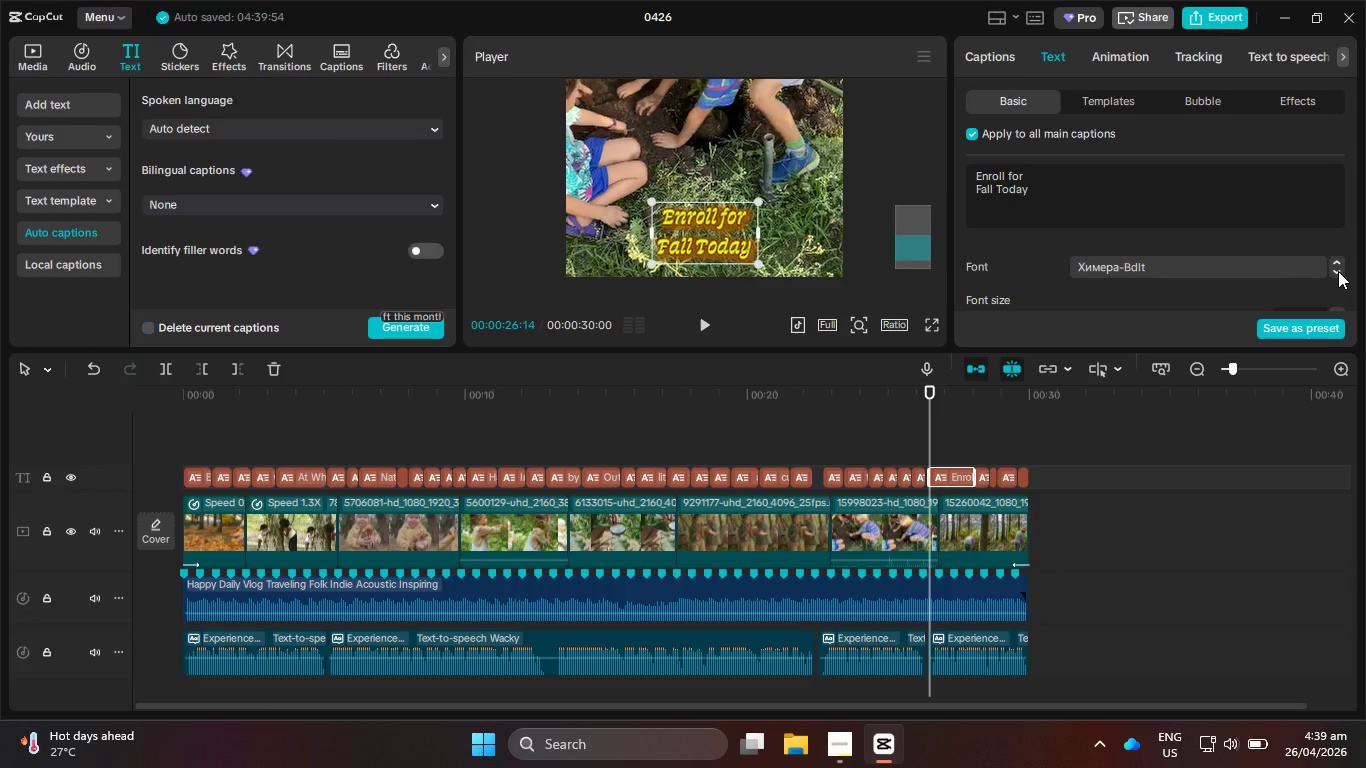 
left_click([1338, 271])
 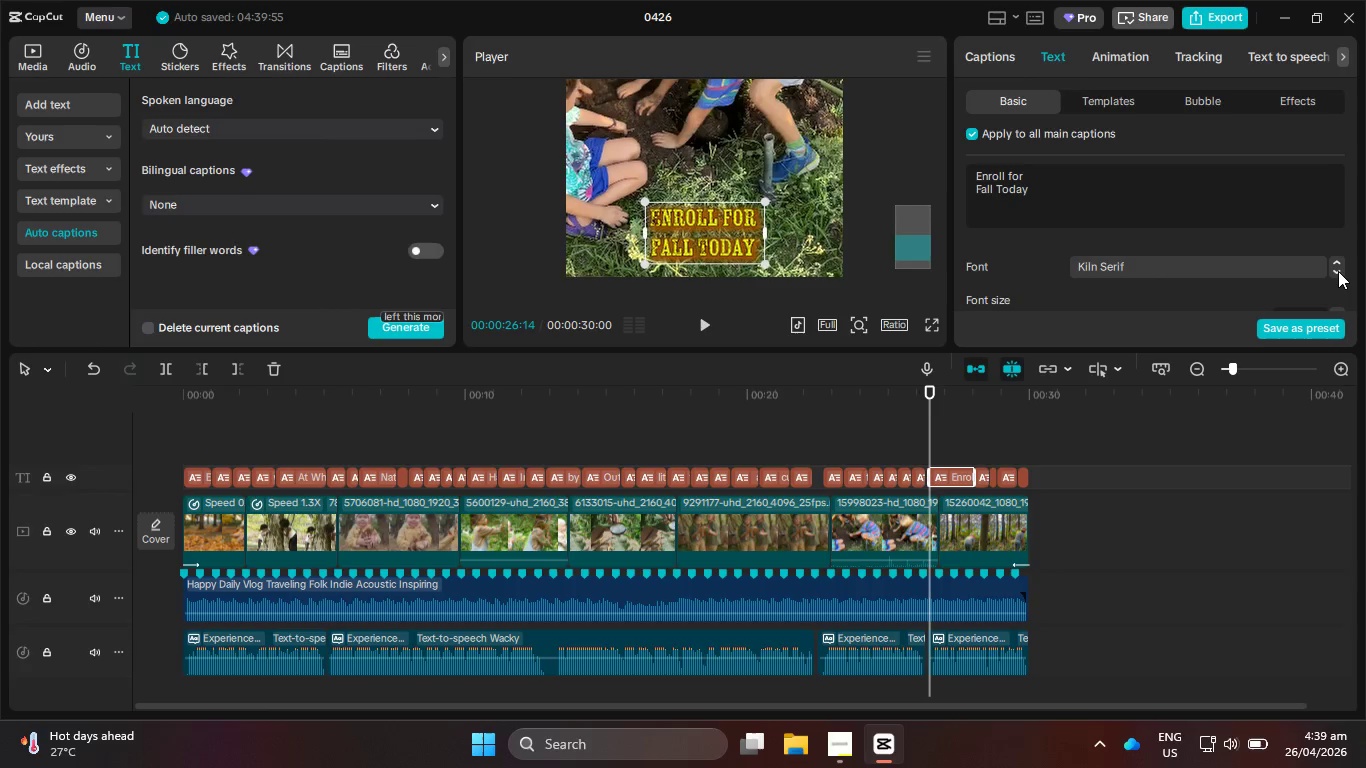 
left_click([1338, 271])
 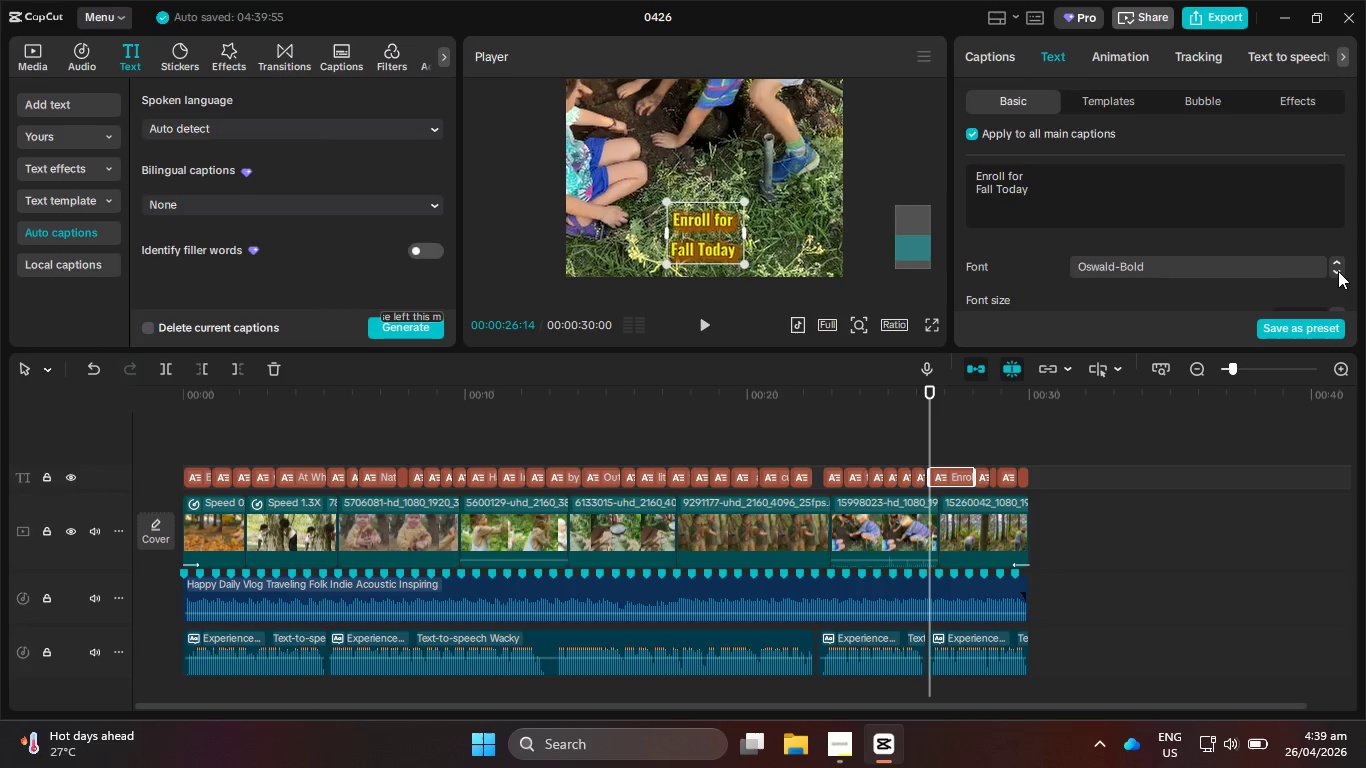 
left_click([1338, 271])
 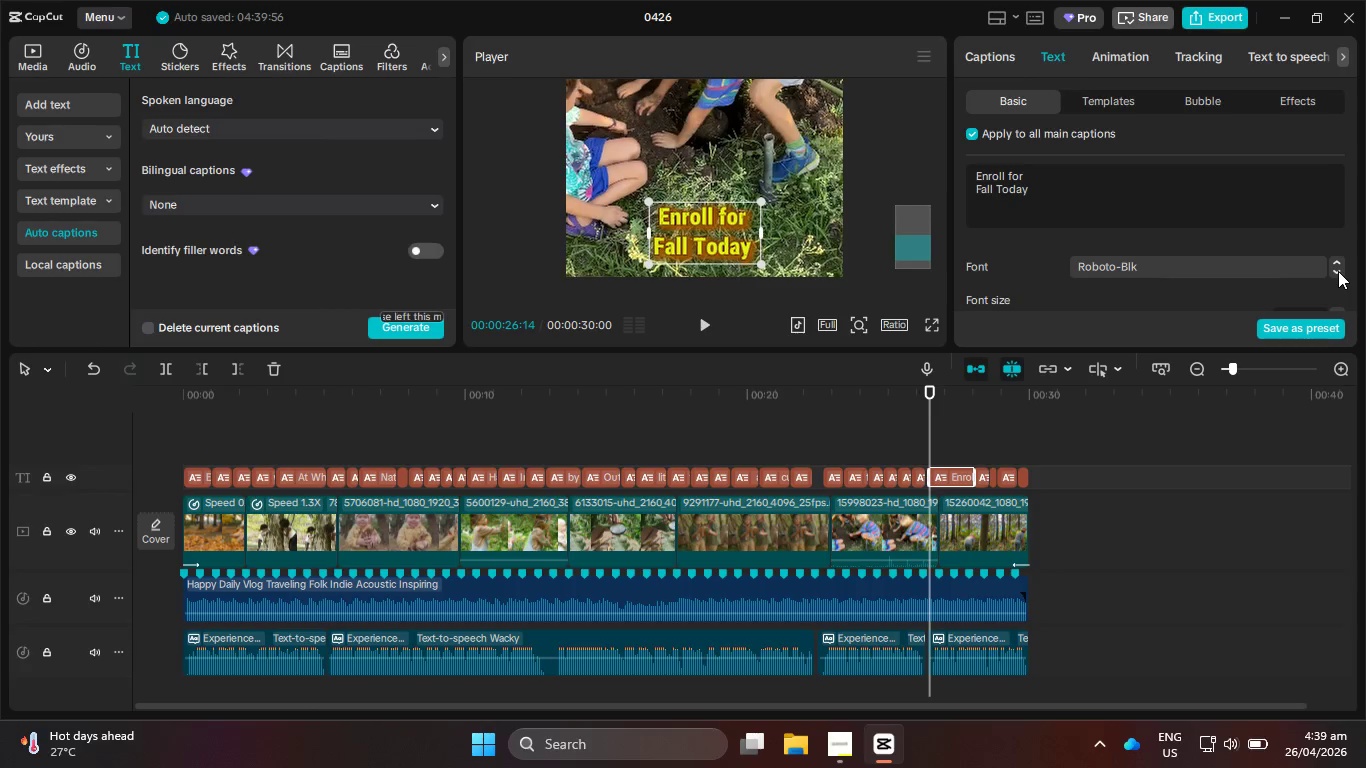 
key(Enter)
 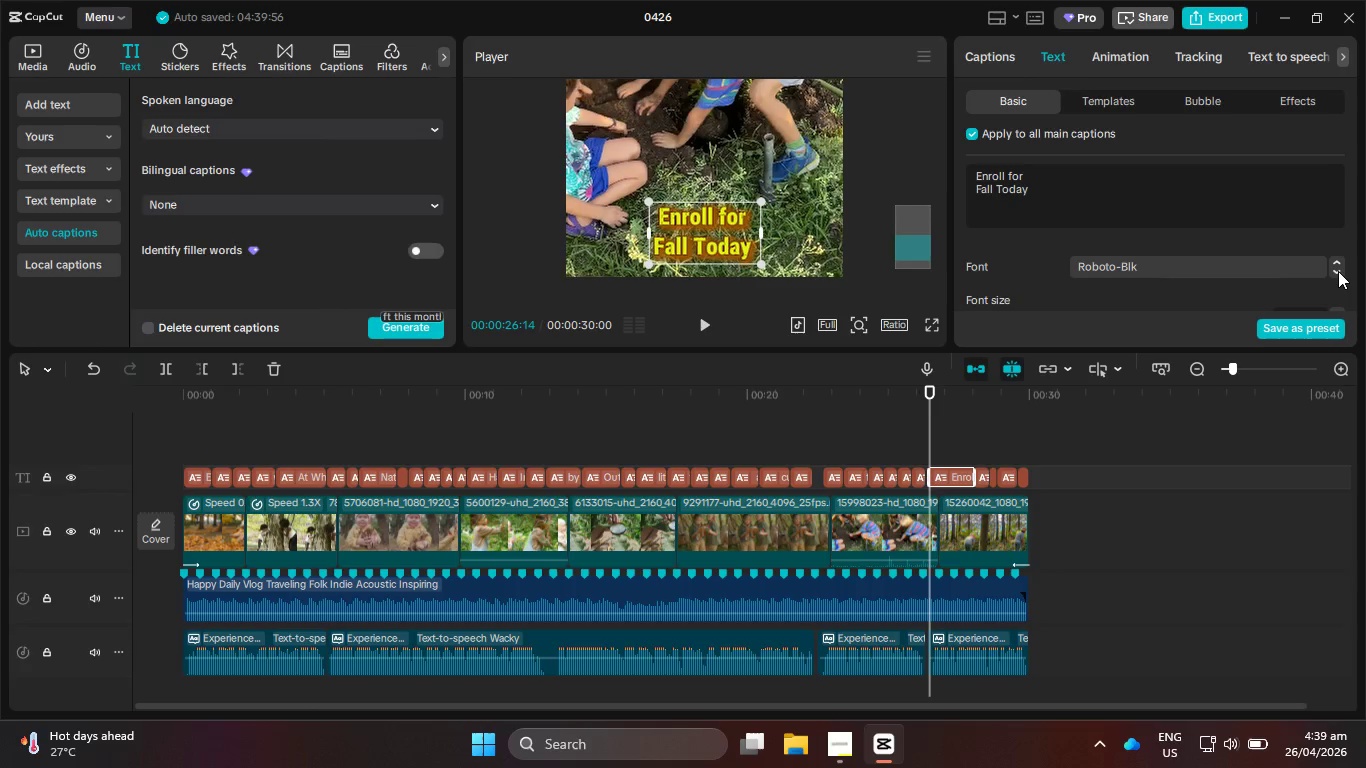 
key(ArrowRight)
 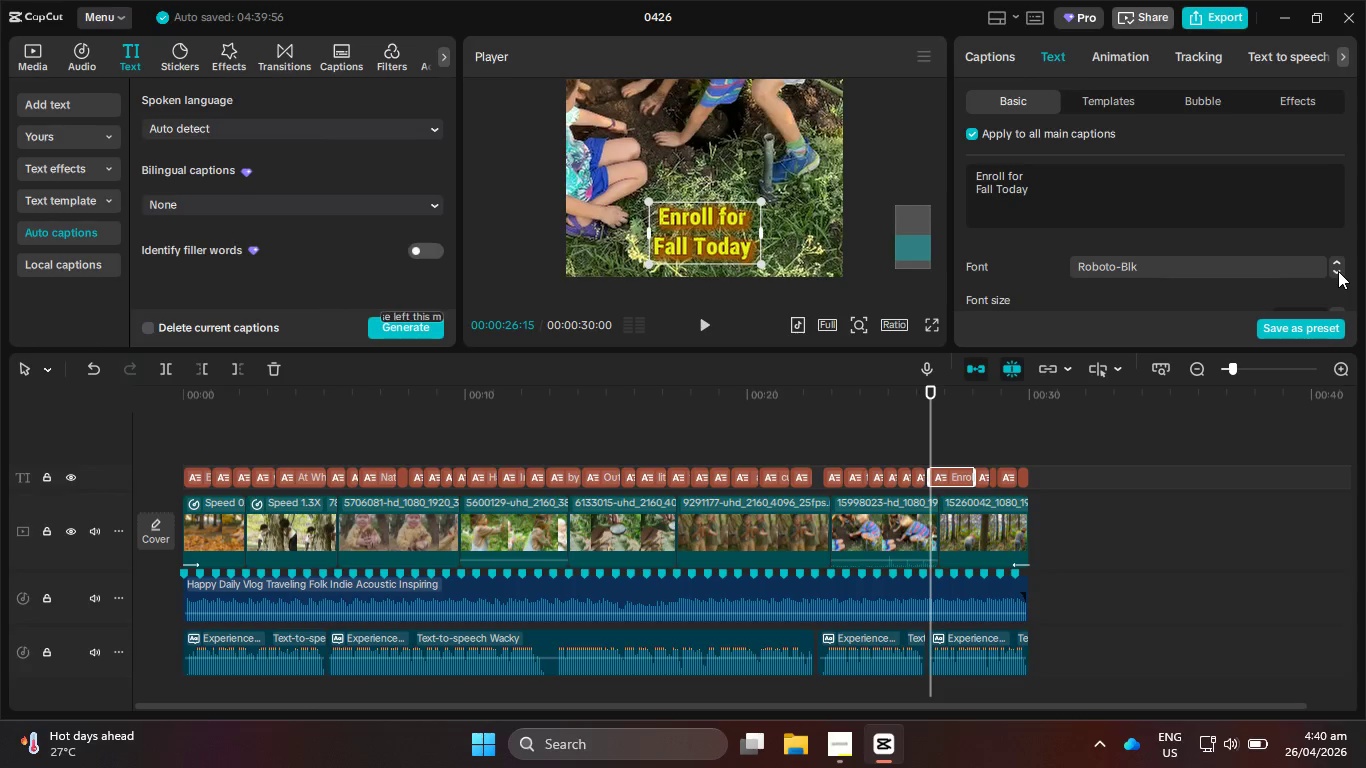 
key(ArrowRight)
 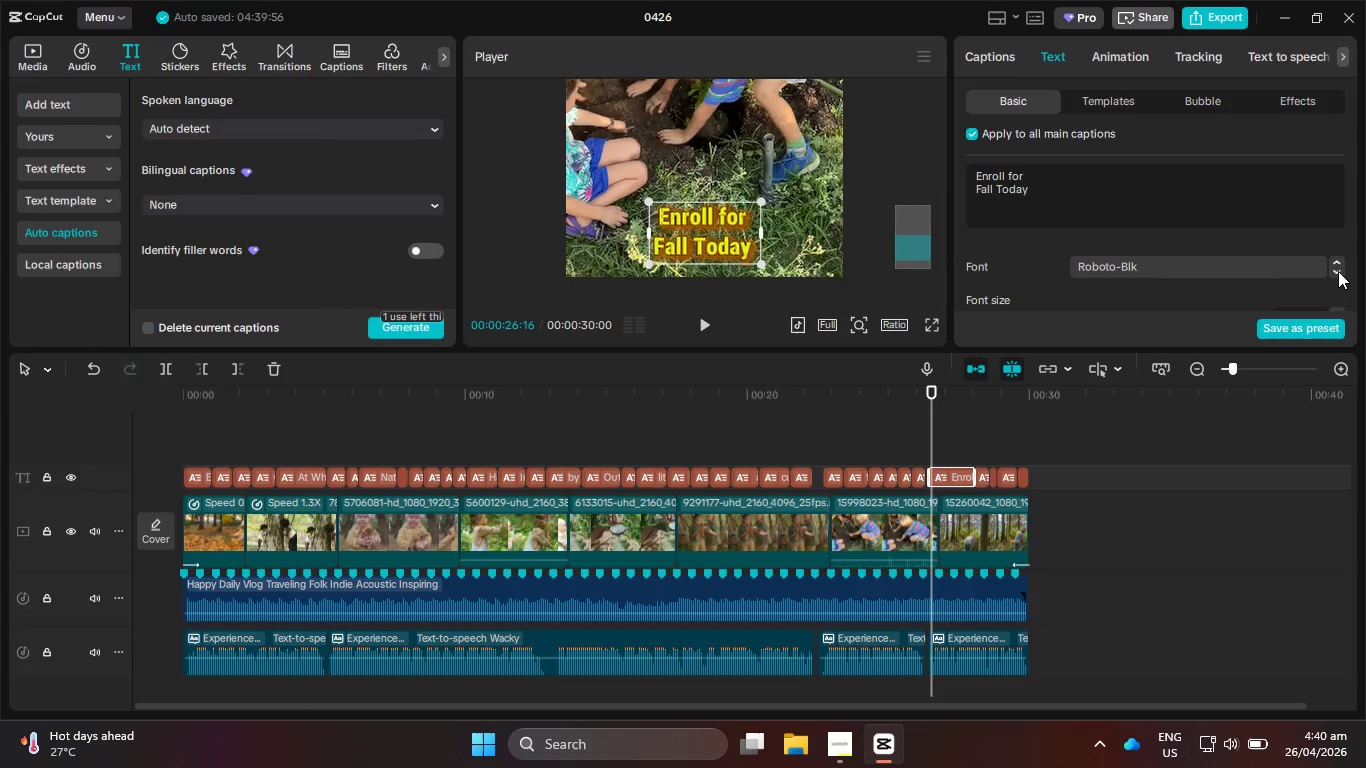 
key(ArrowRight)
 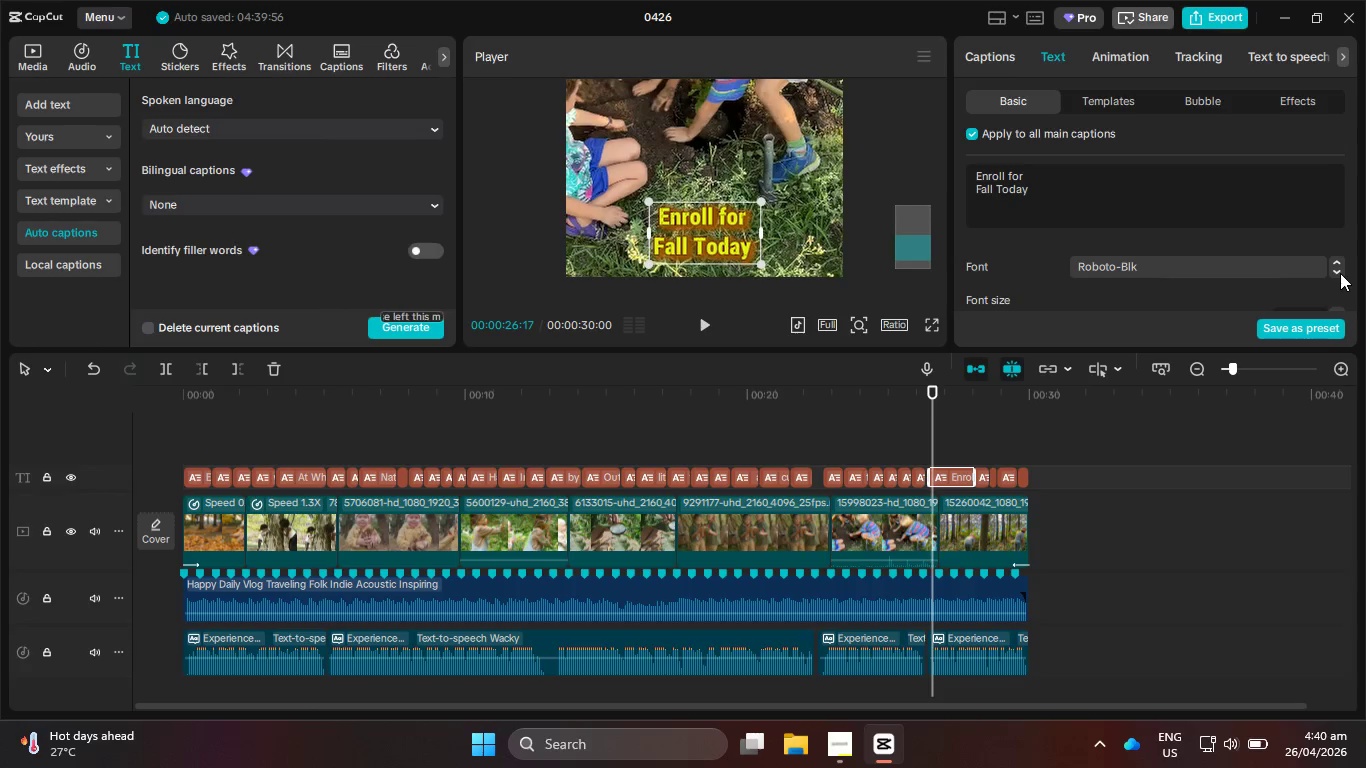 
left_click([1340, 273])
 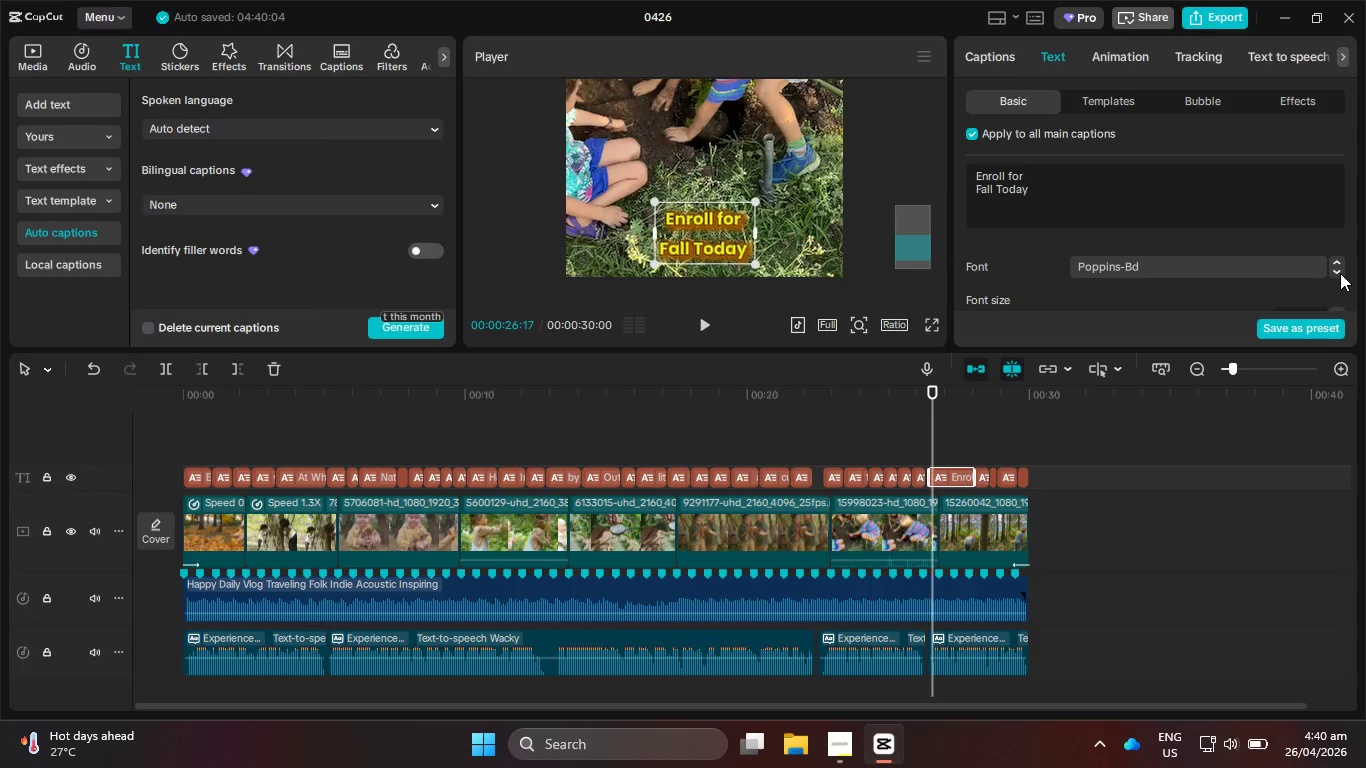 
left_click([1340, 273])
 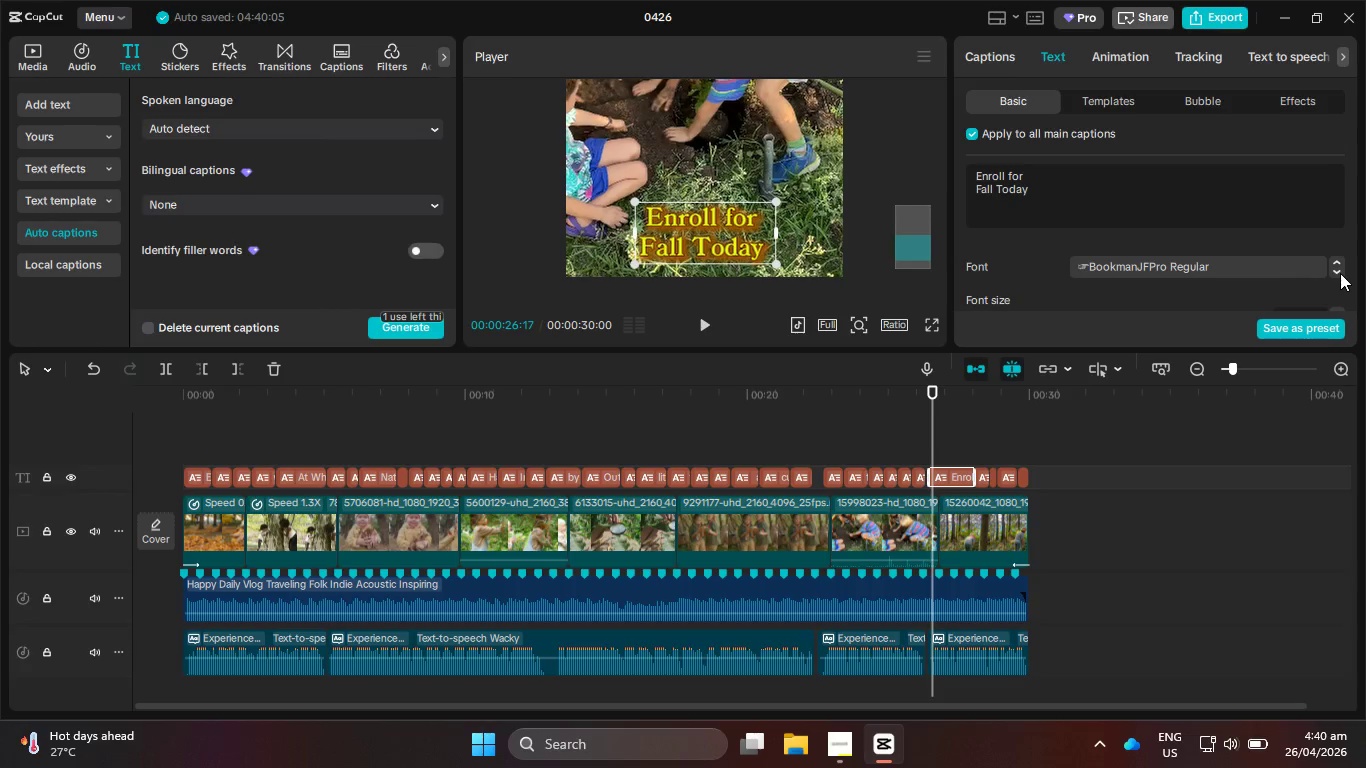 
scroll: coordinate [1340, 273], scroll_direction: up, amount: 1.0
 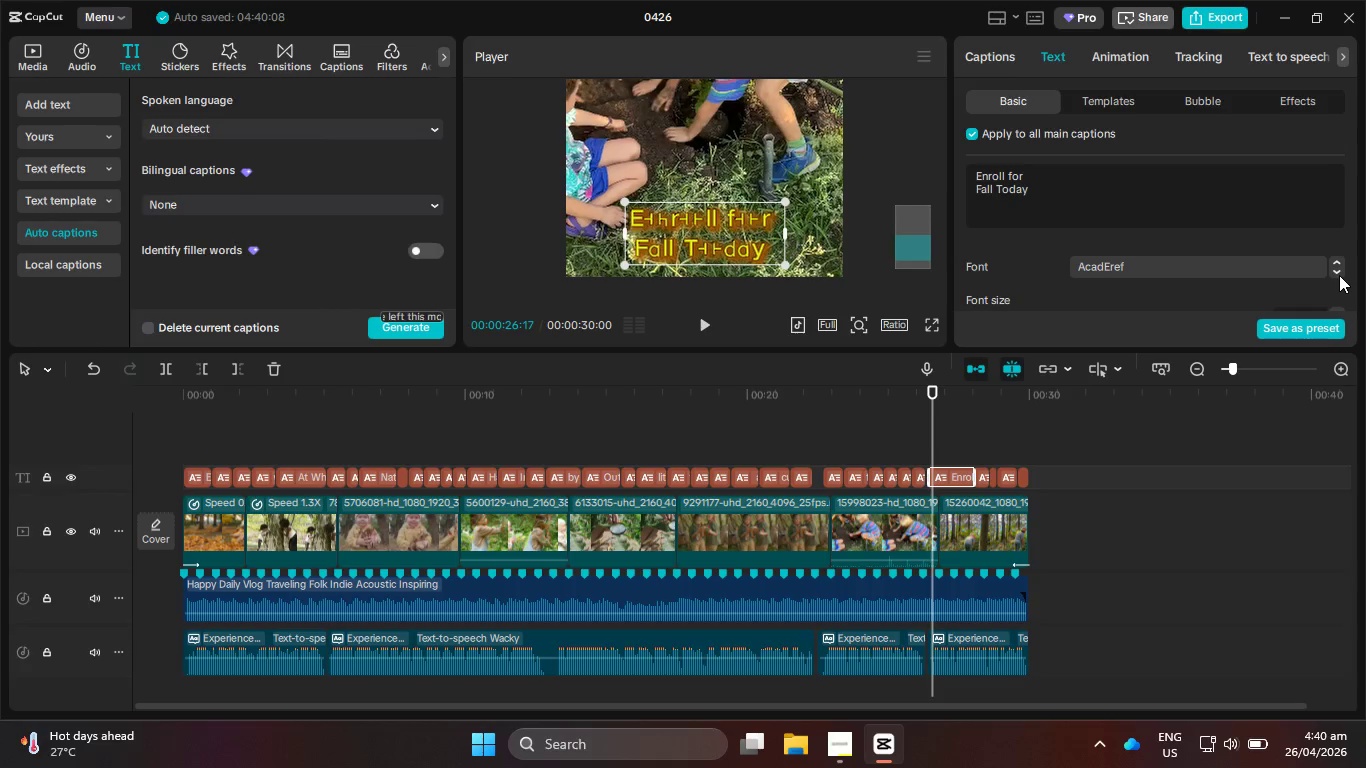 
left_click([1338, 276])
 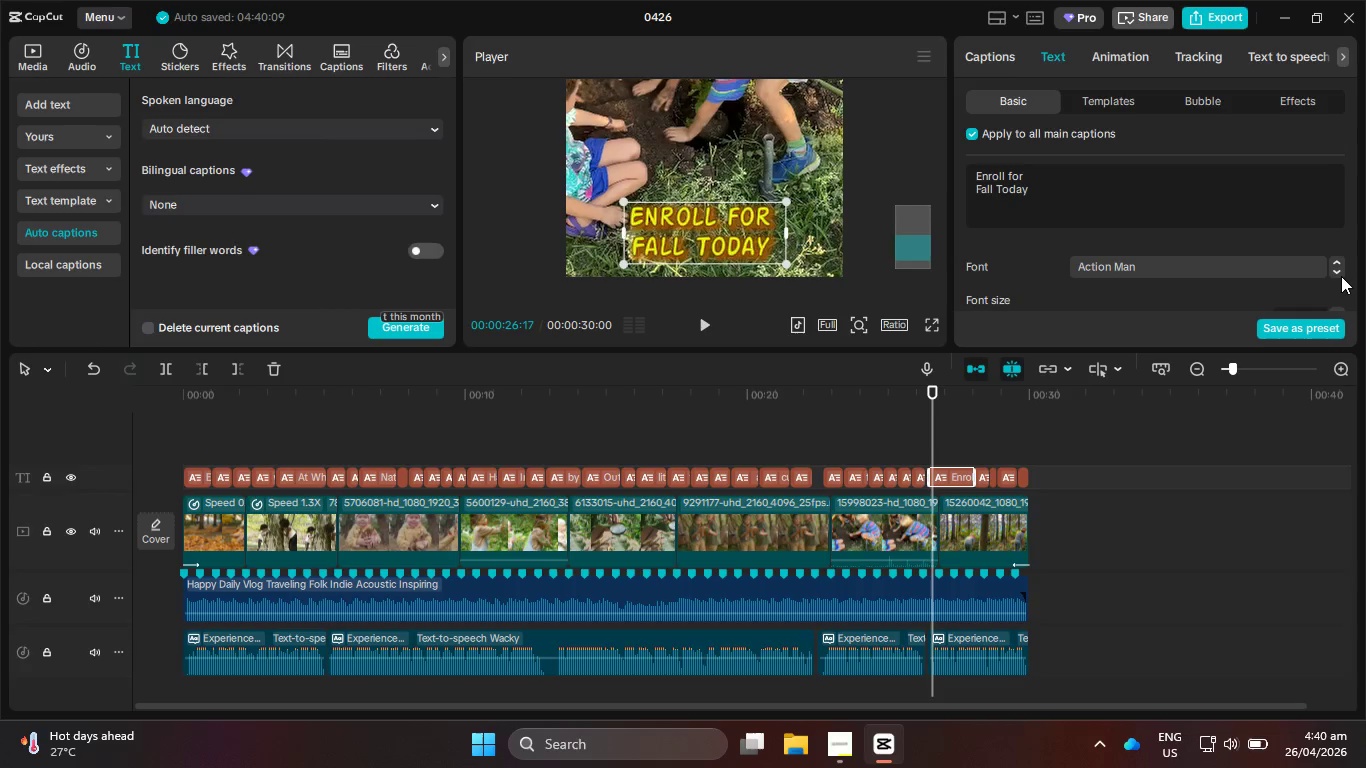 
left_click([1341, 276])
 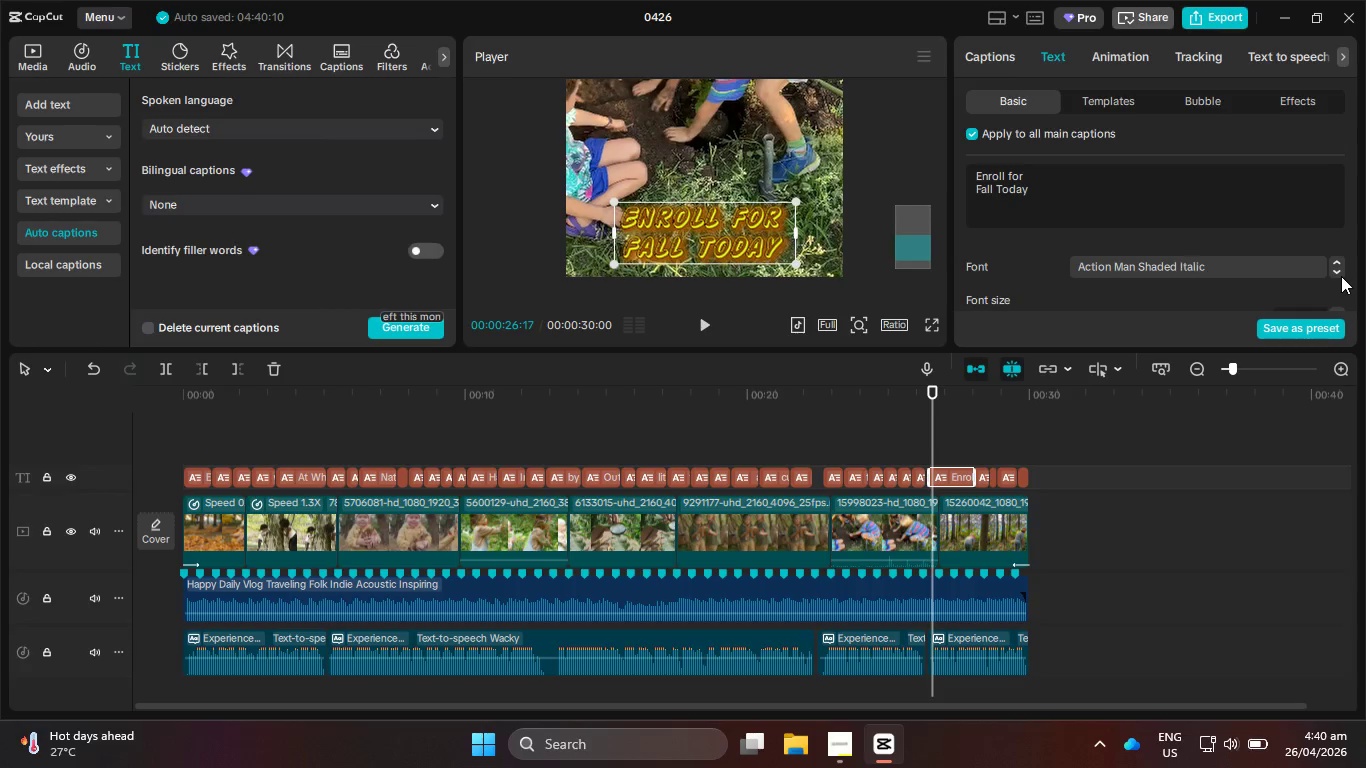 
left_click([1341, 276])
 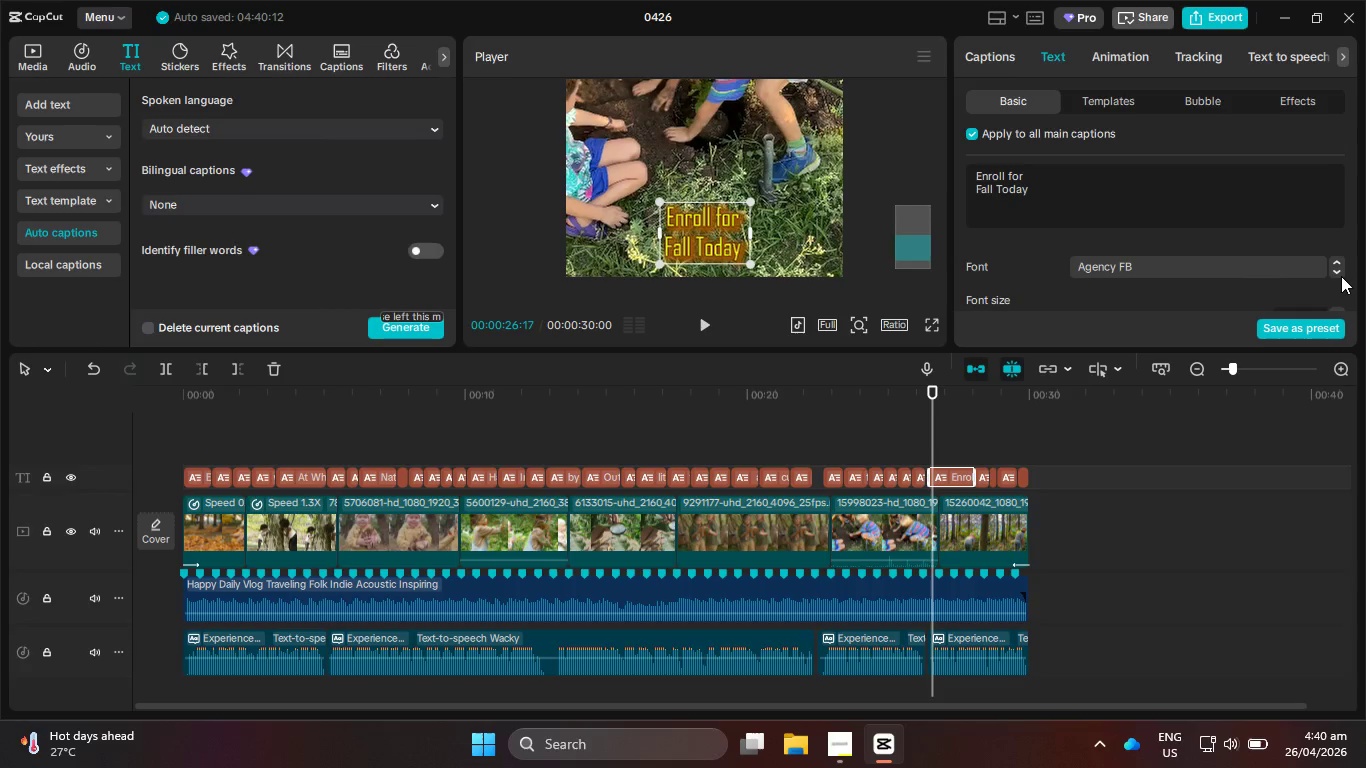 
left_click([1341, 276])
 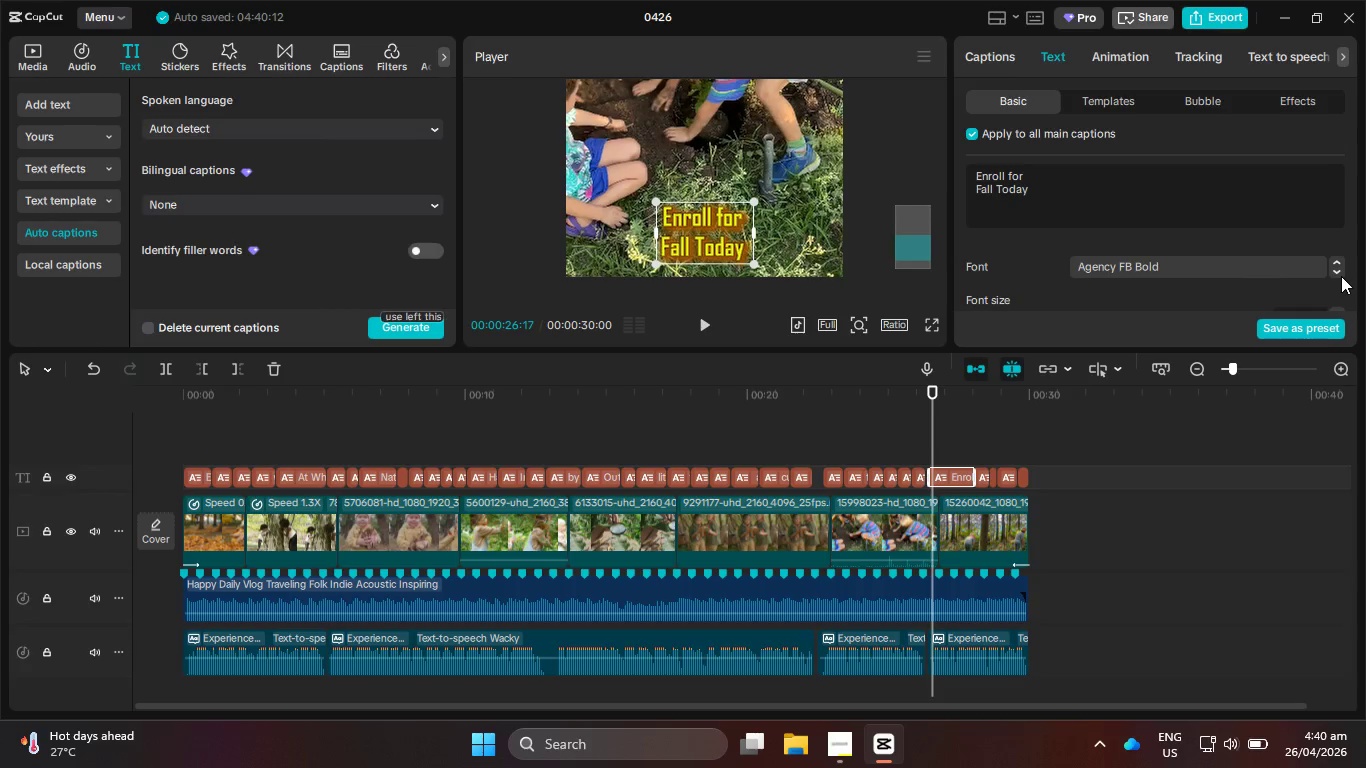 
left_click([1341, 276])
 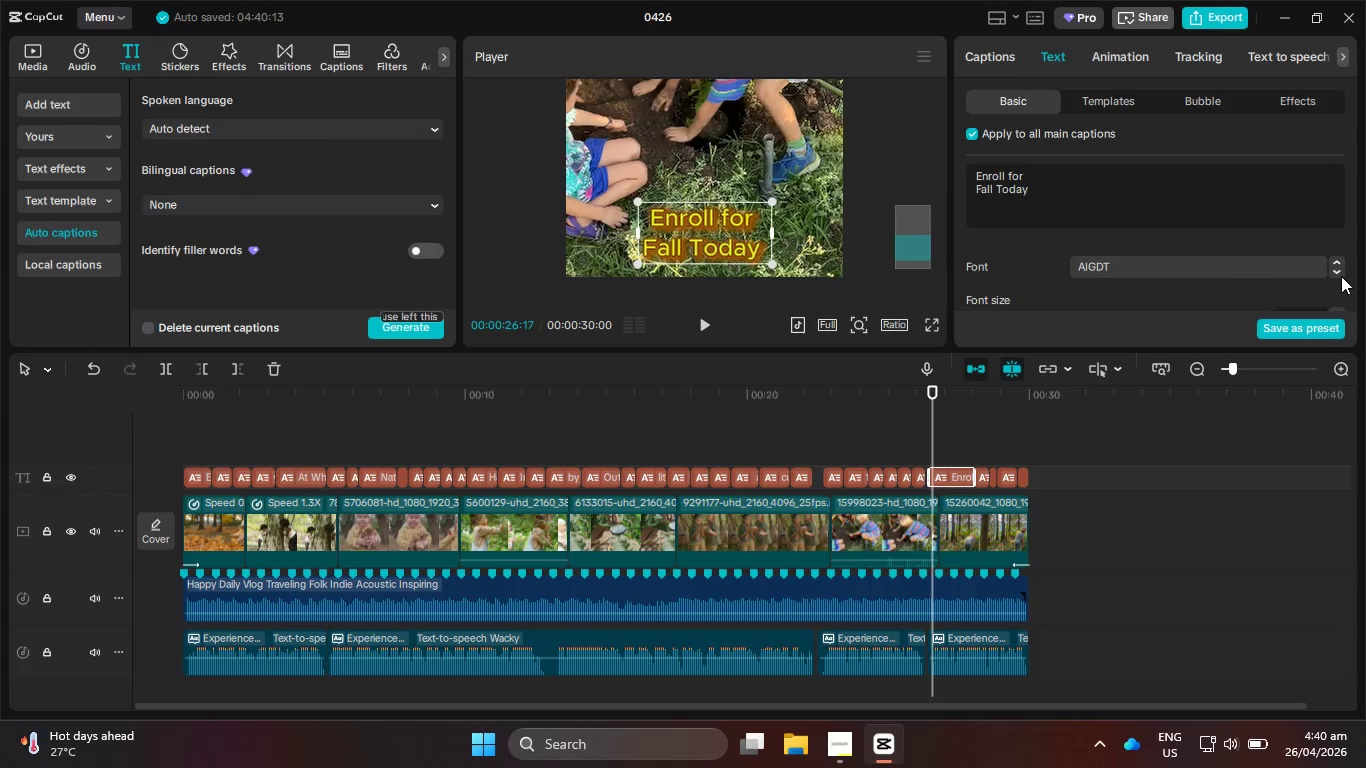 
left_click([1341, 276])
 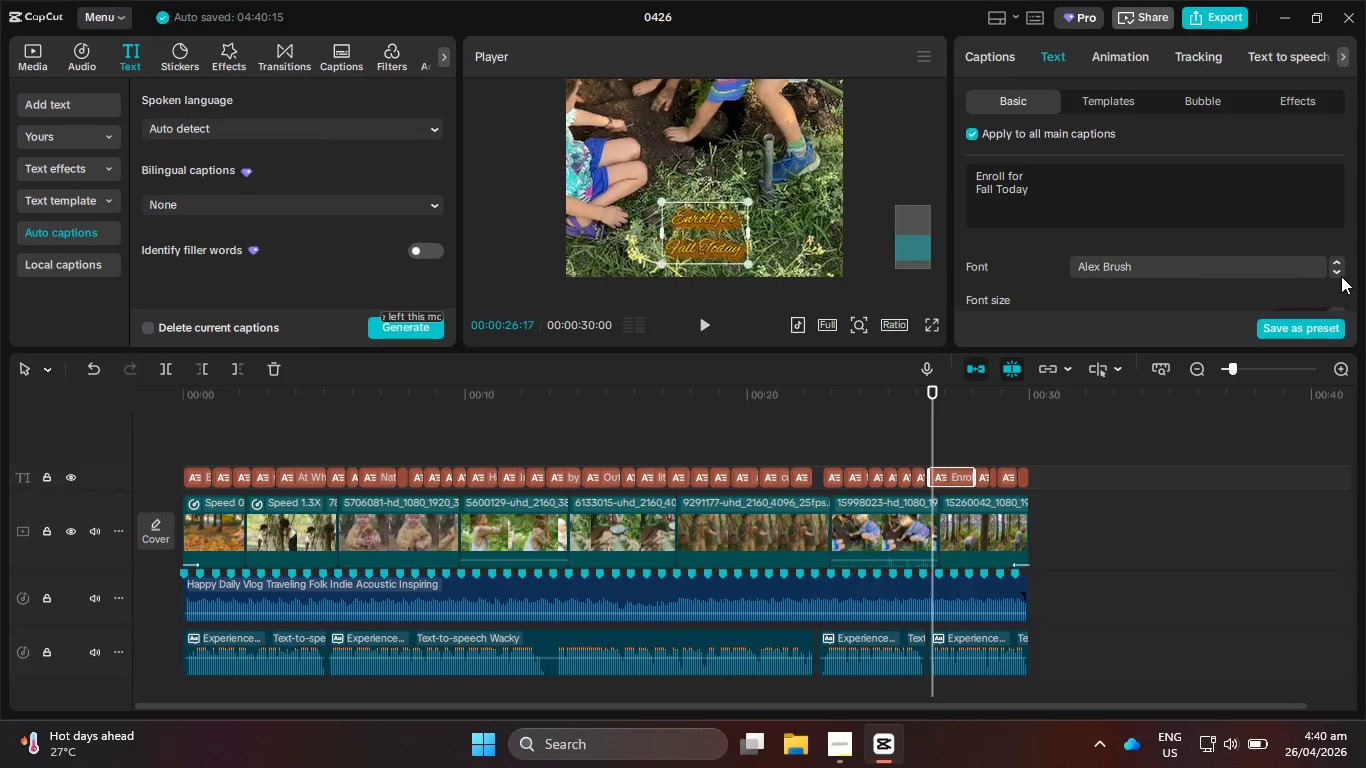 
left_click([1341, 276])
 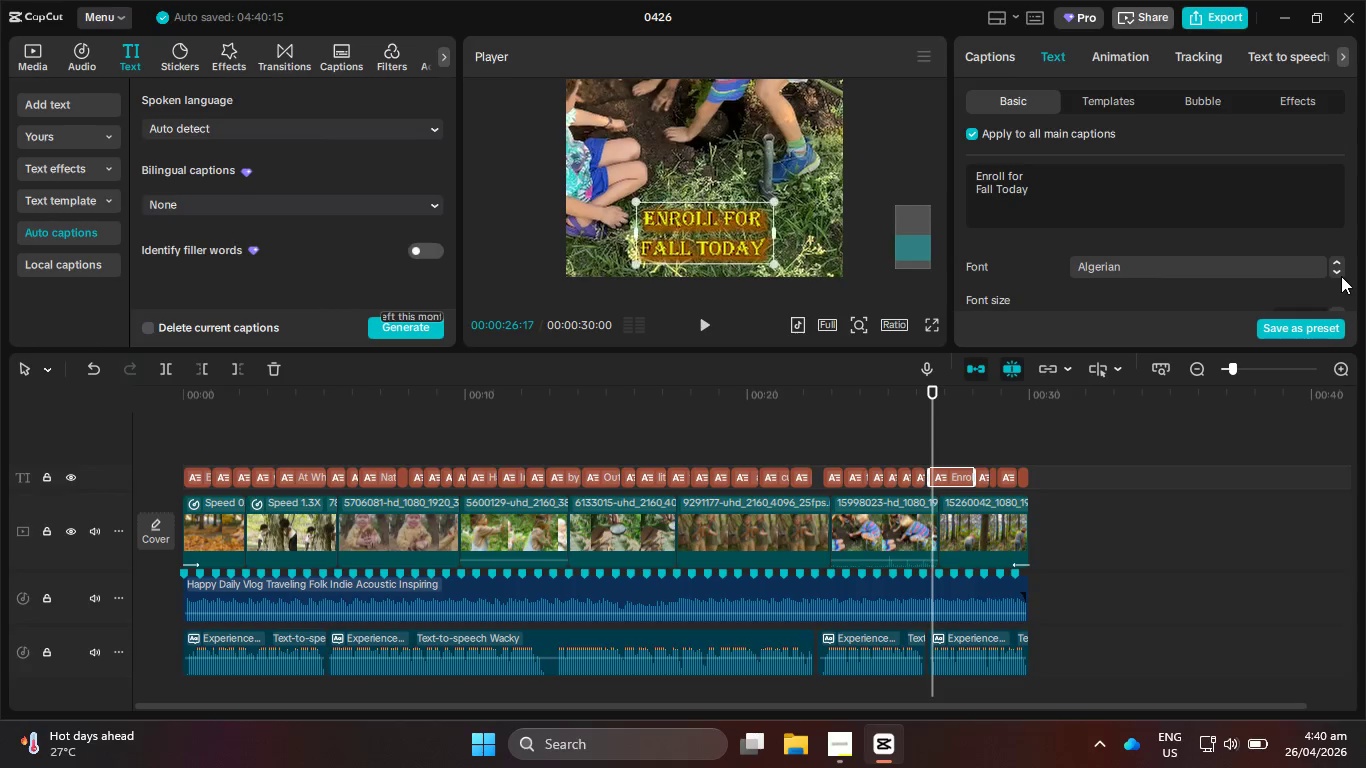 
left_click([1341, 276])
 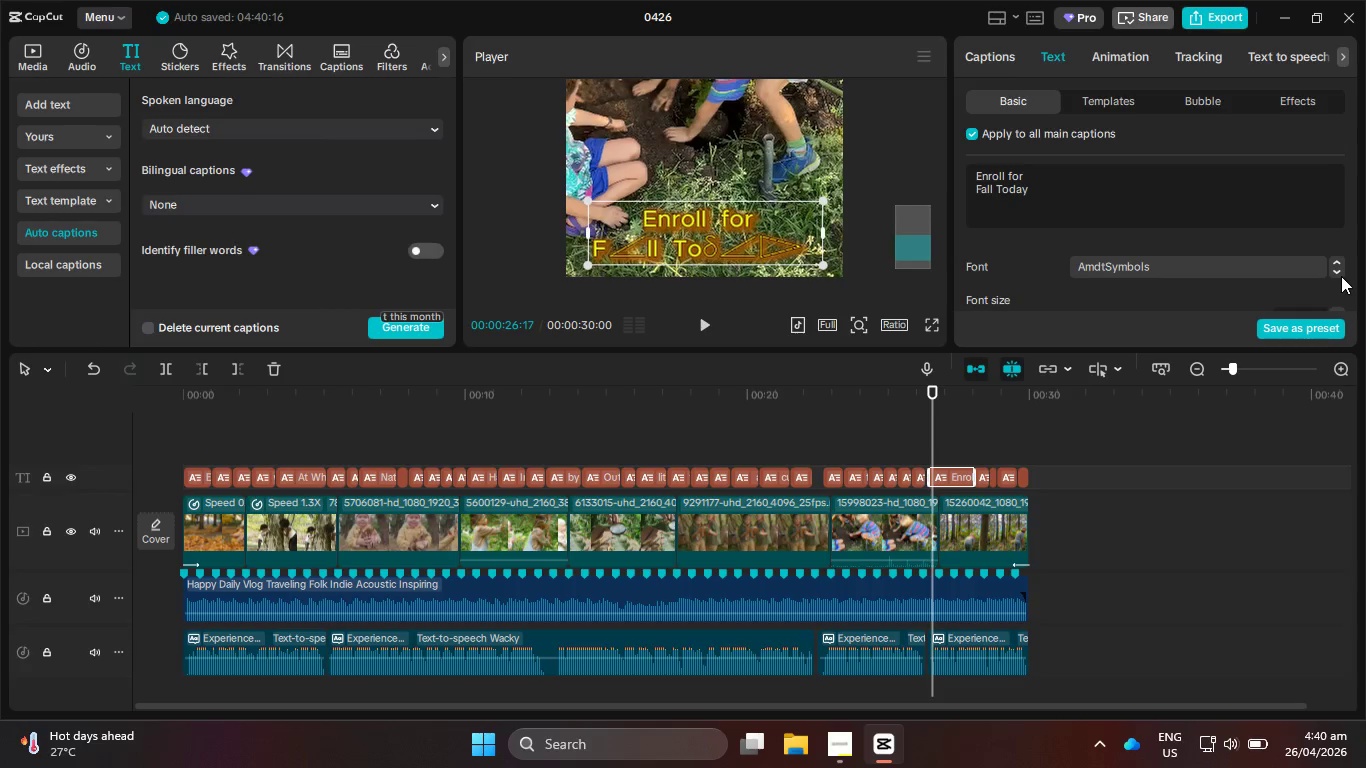 
left_click([1341, 276])
 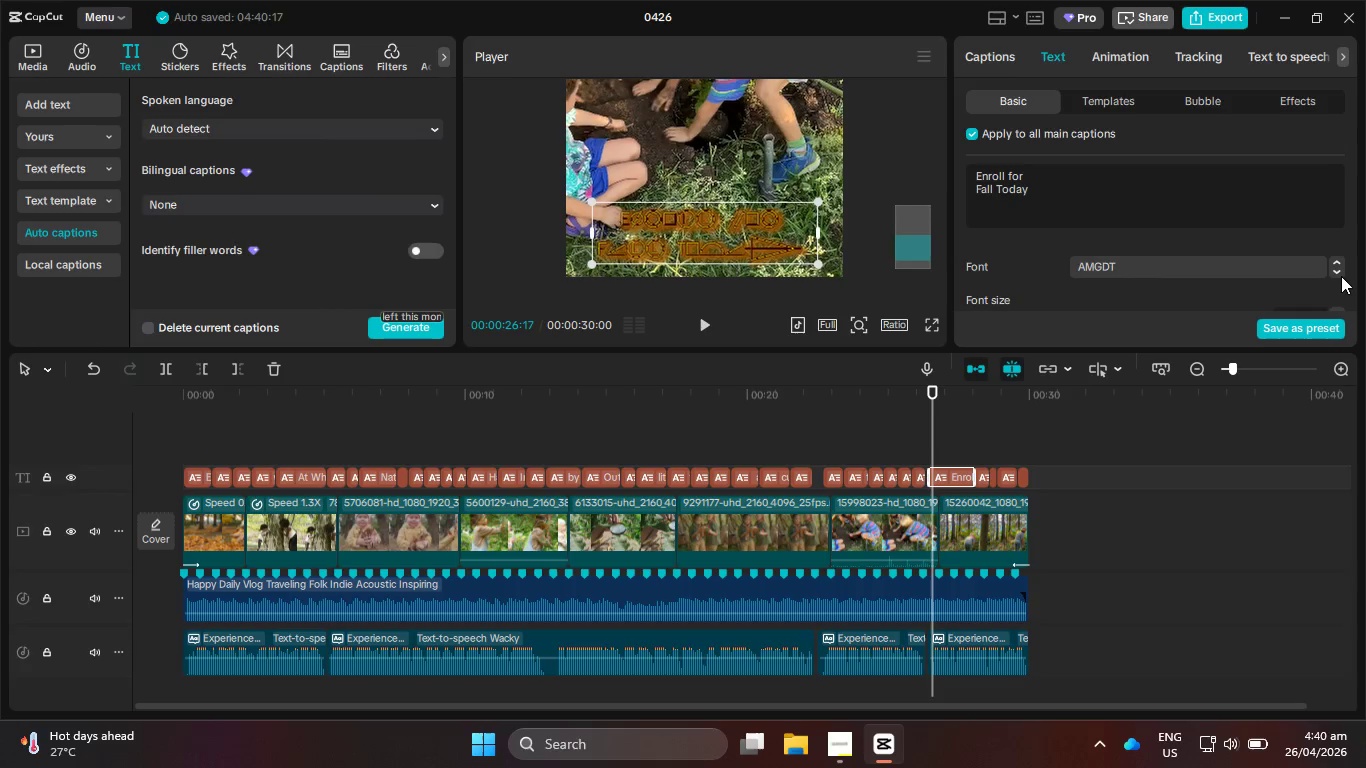 
left_click([1341, 276])
 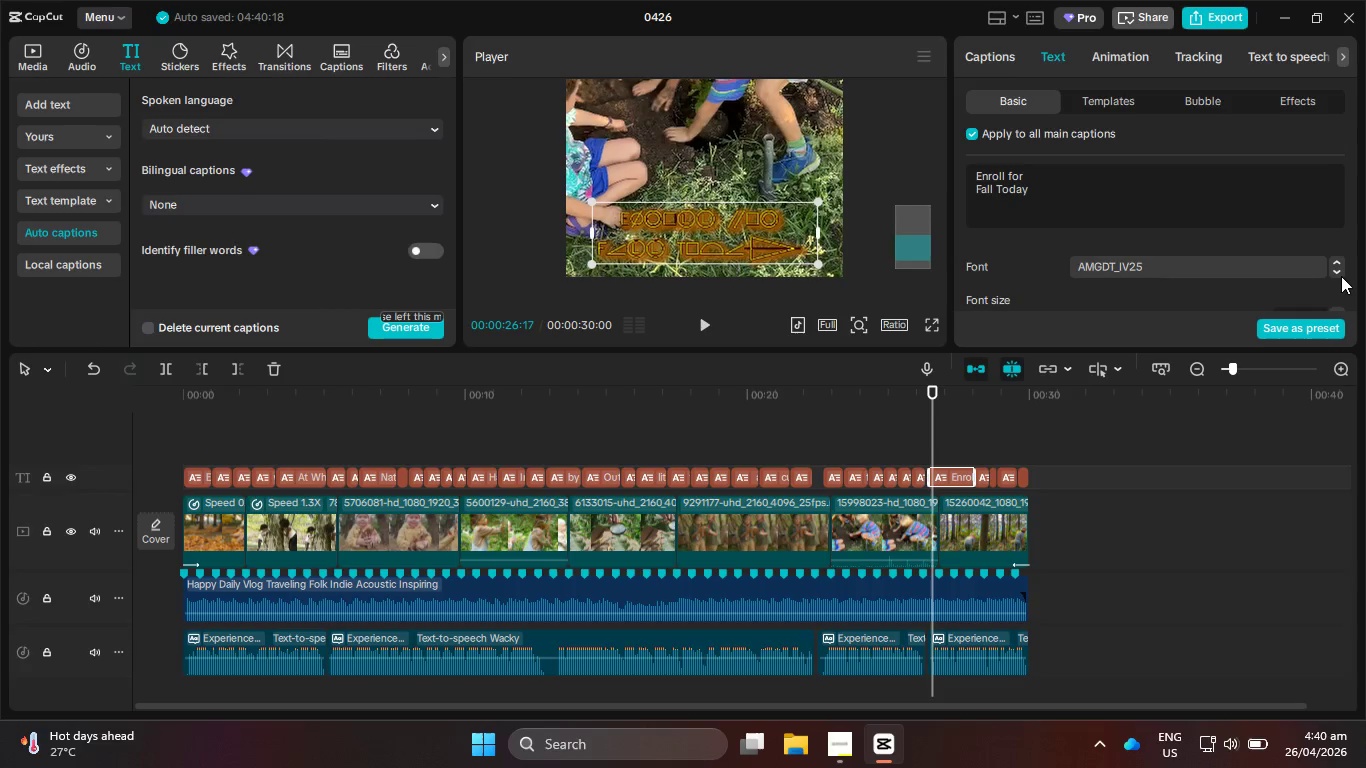 
left_click([1341, 276])
 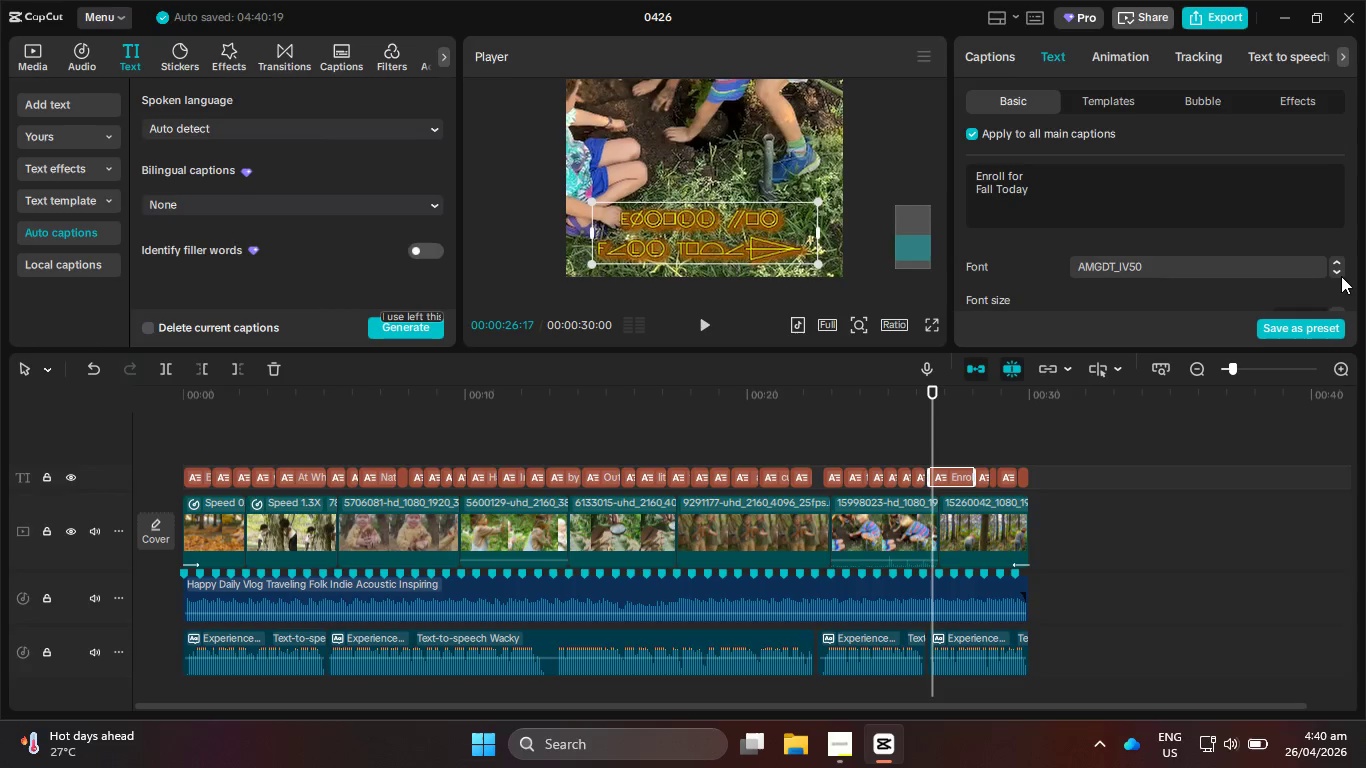 
left_click([1341, 276])
 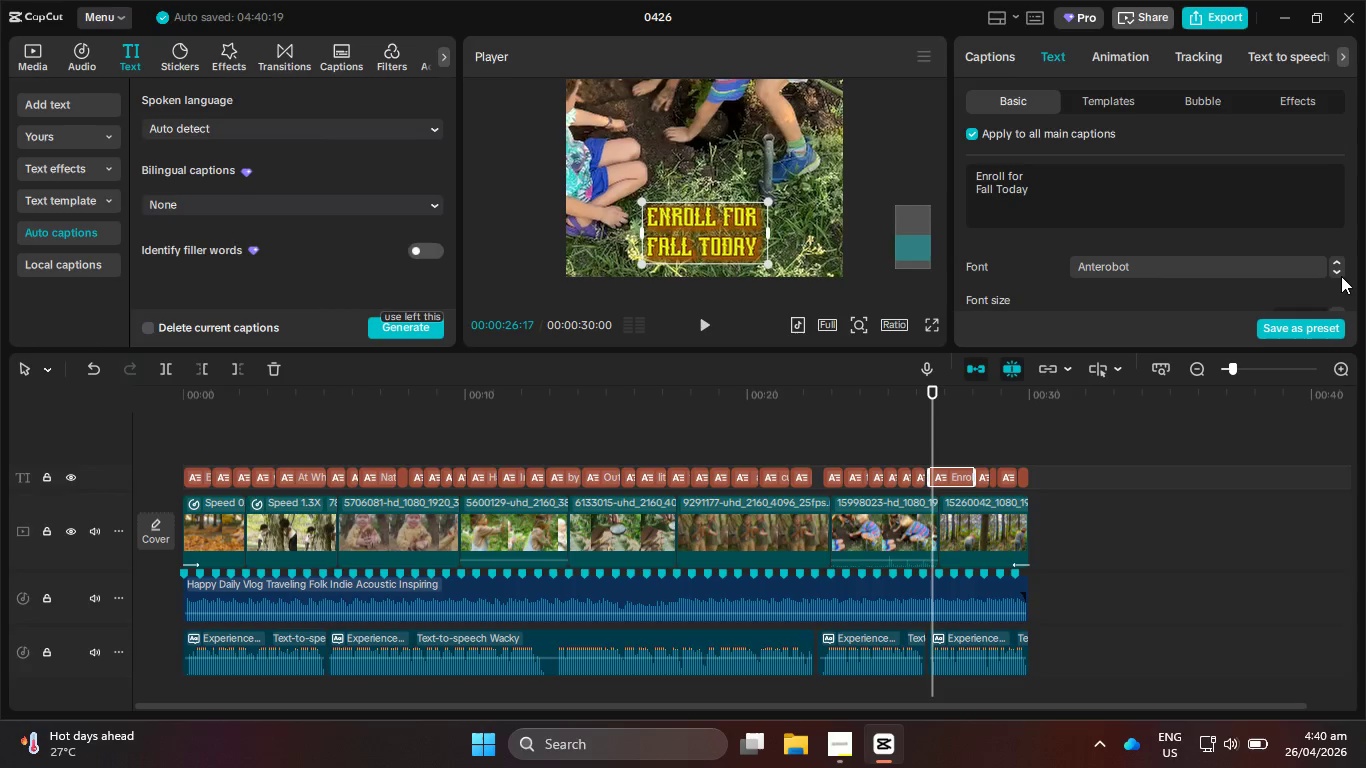 
left_click([1341, 276])
 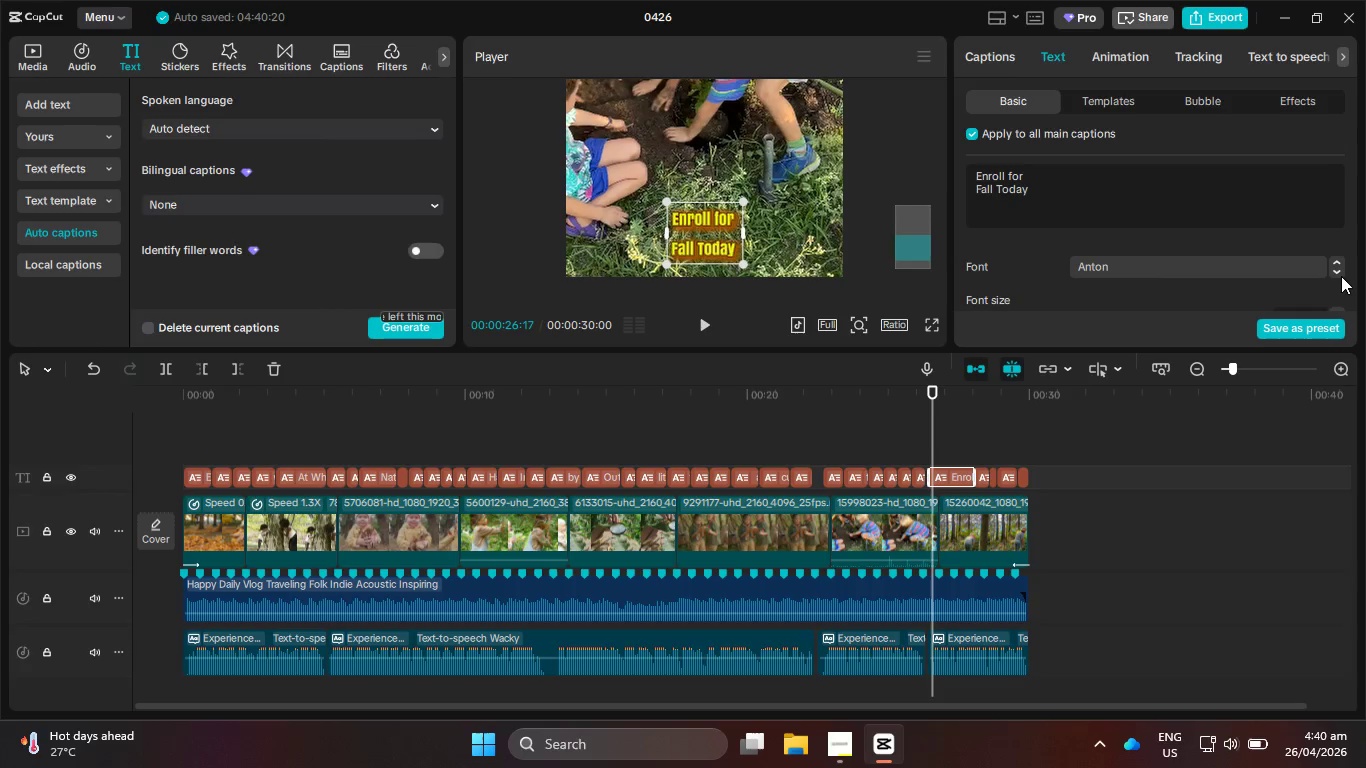 
left_click([1341, 276])
 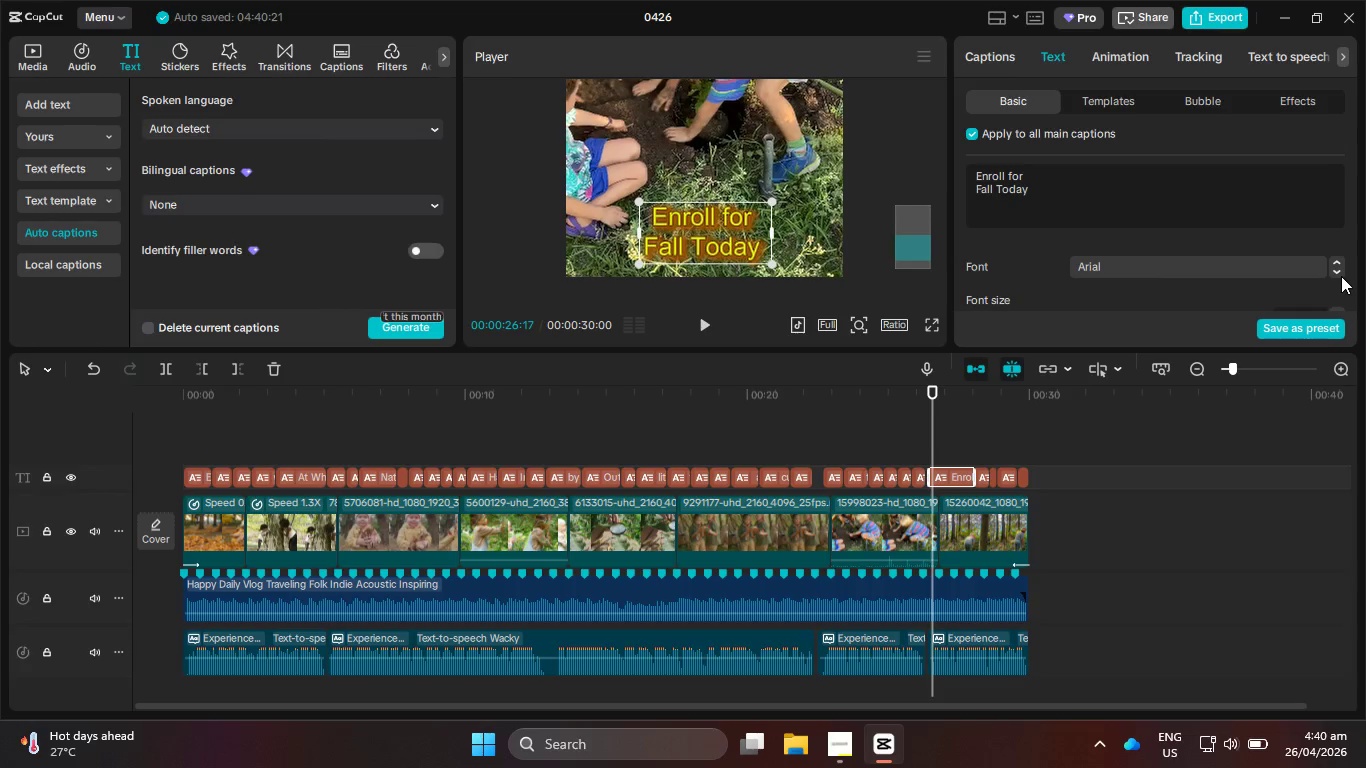 
left_click([1341, 276])
 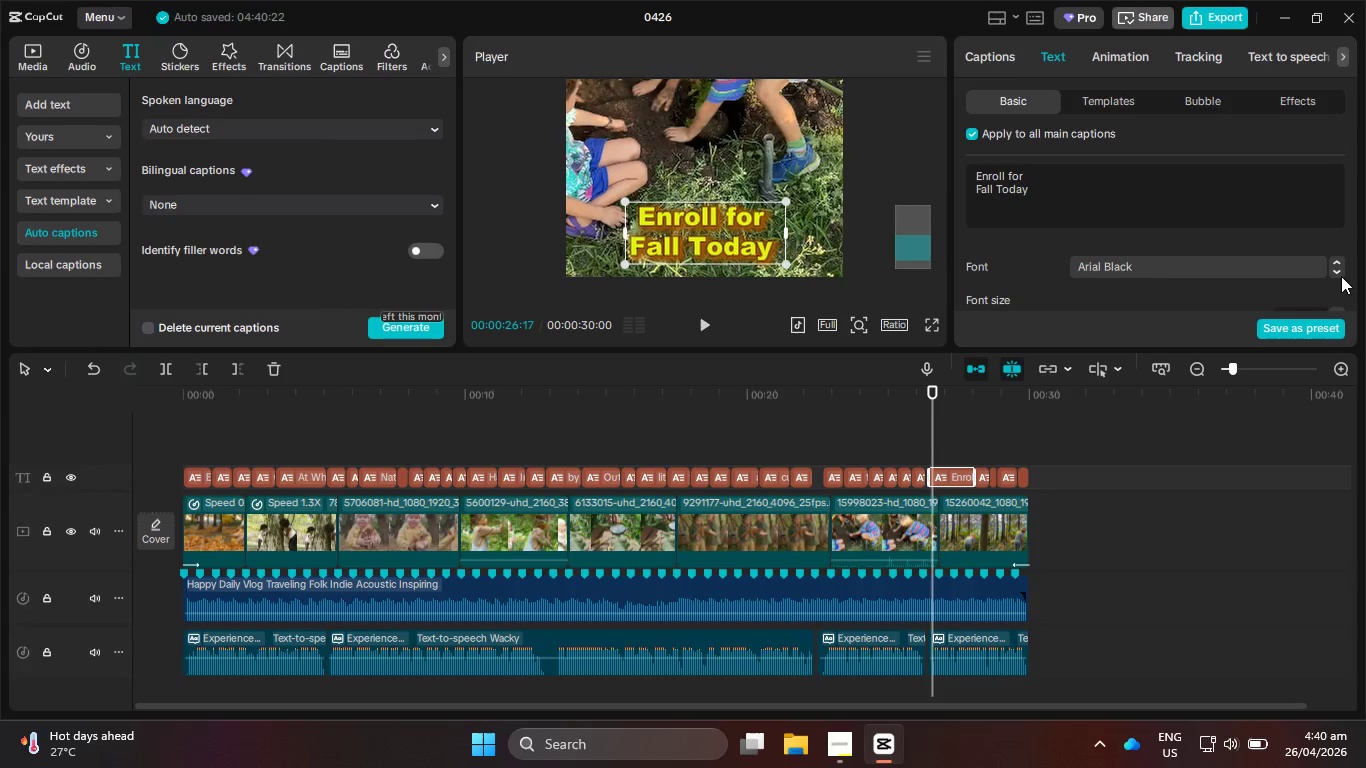 
left_click([1341, 276])
 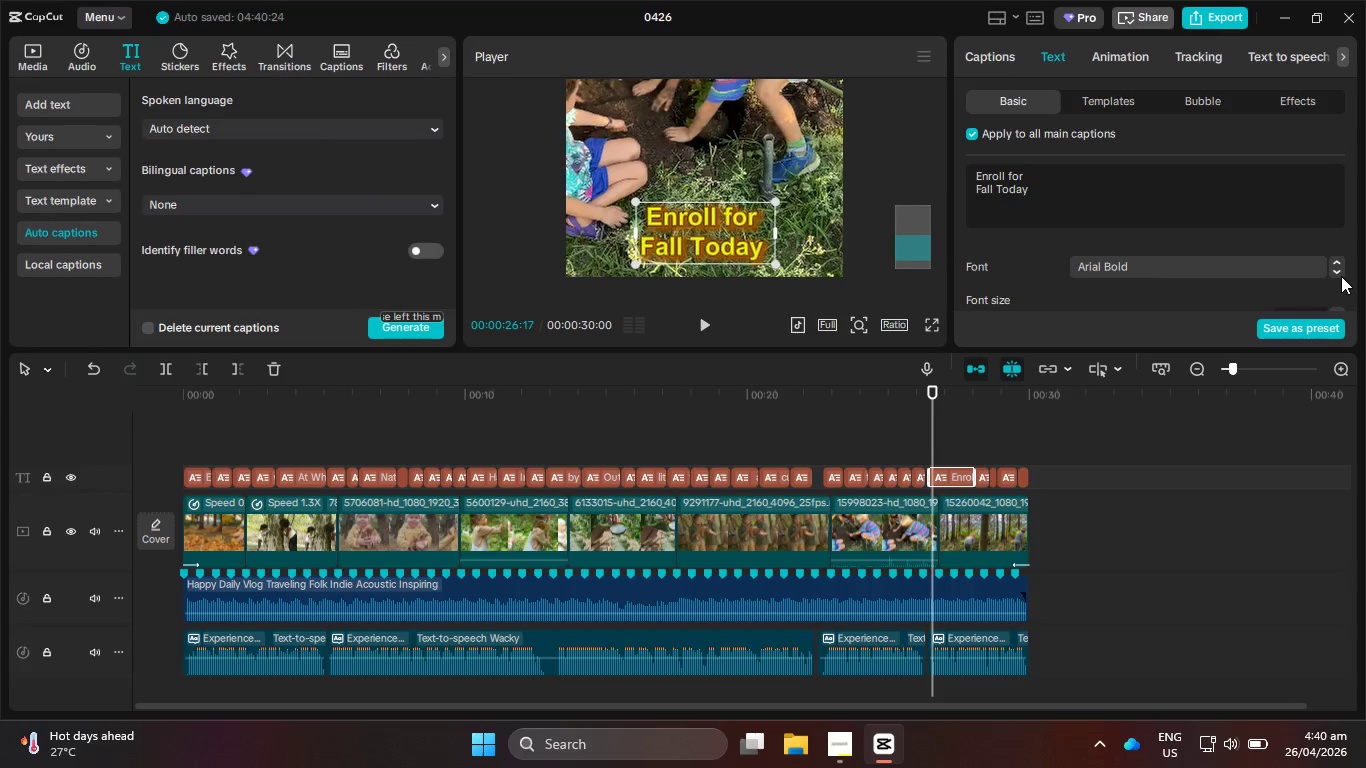 
left_click([1341, 276])
 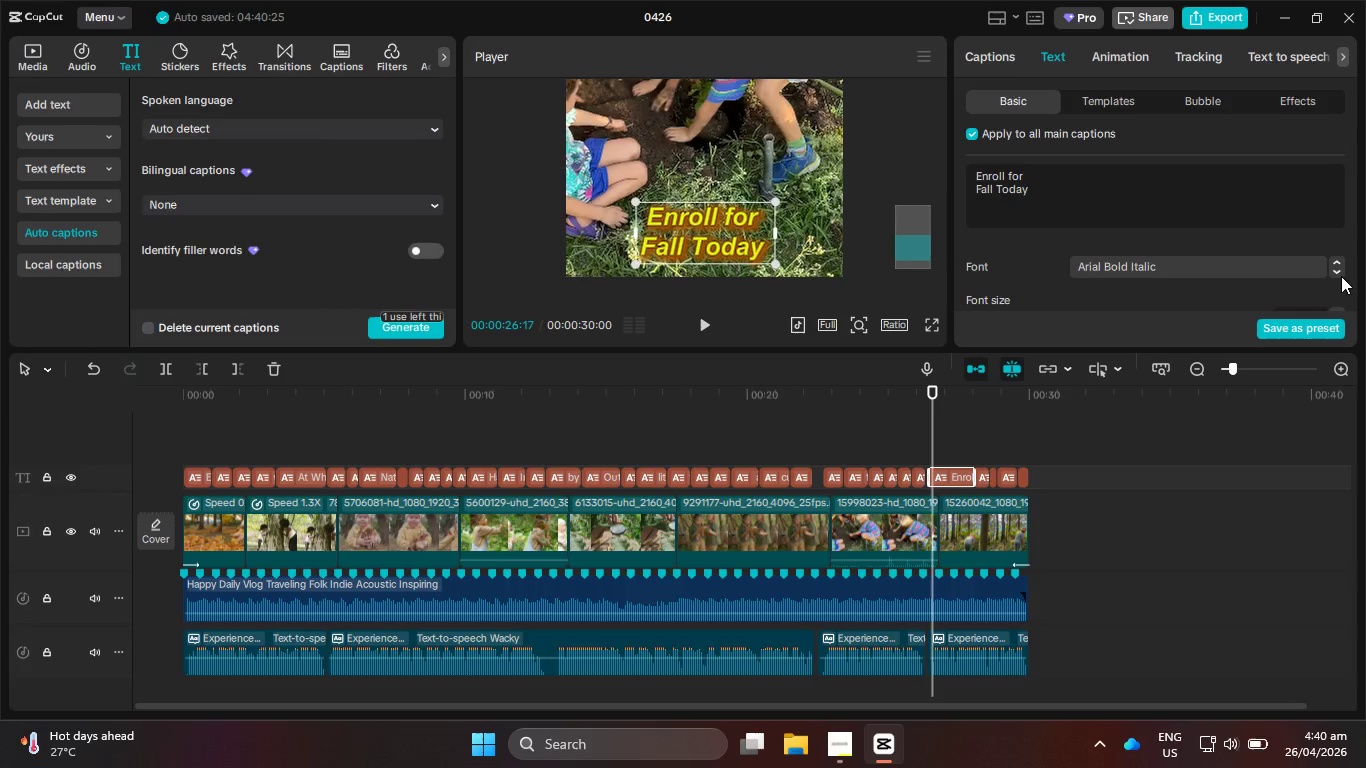 
left_click([1341, 276])
 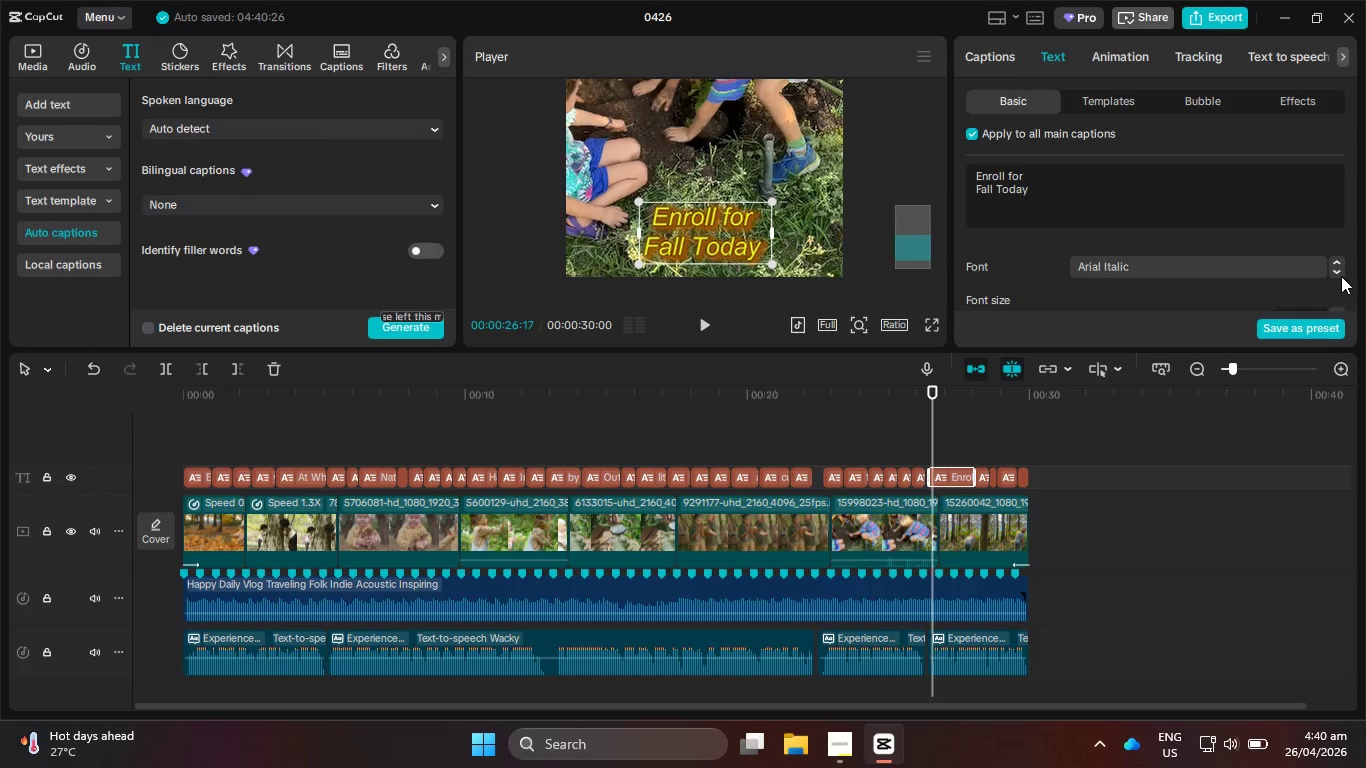 
left_click([1341, 276])
 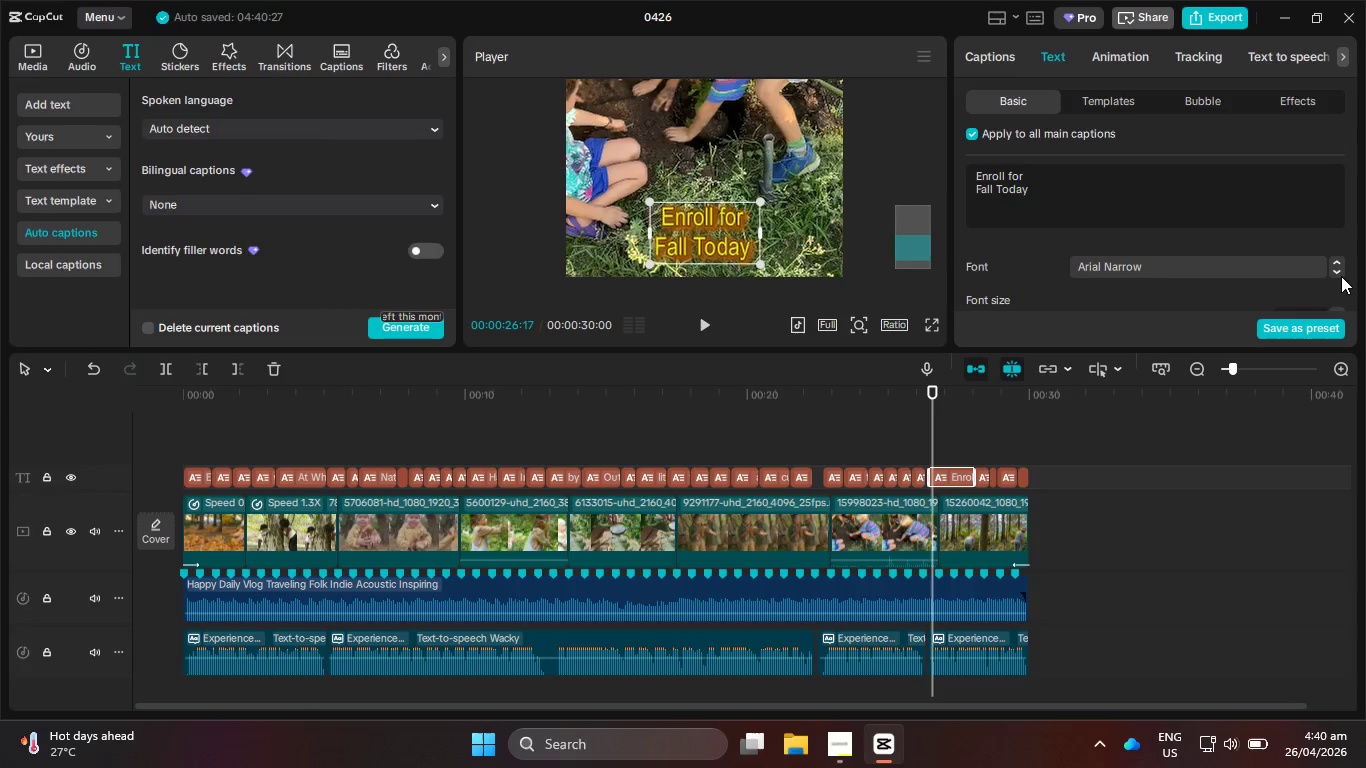 
left_click([1341, 276])
 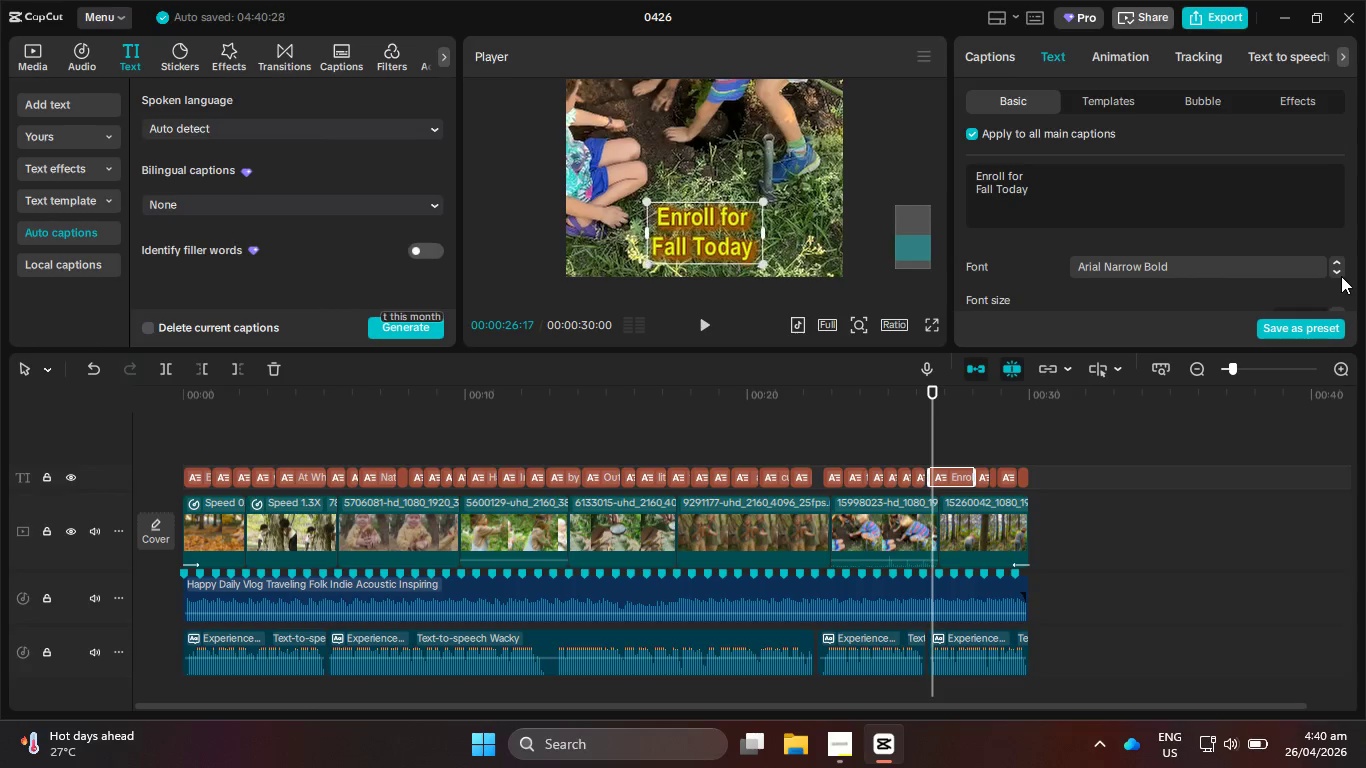 
left_click([1341, 276])
 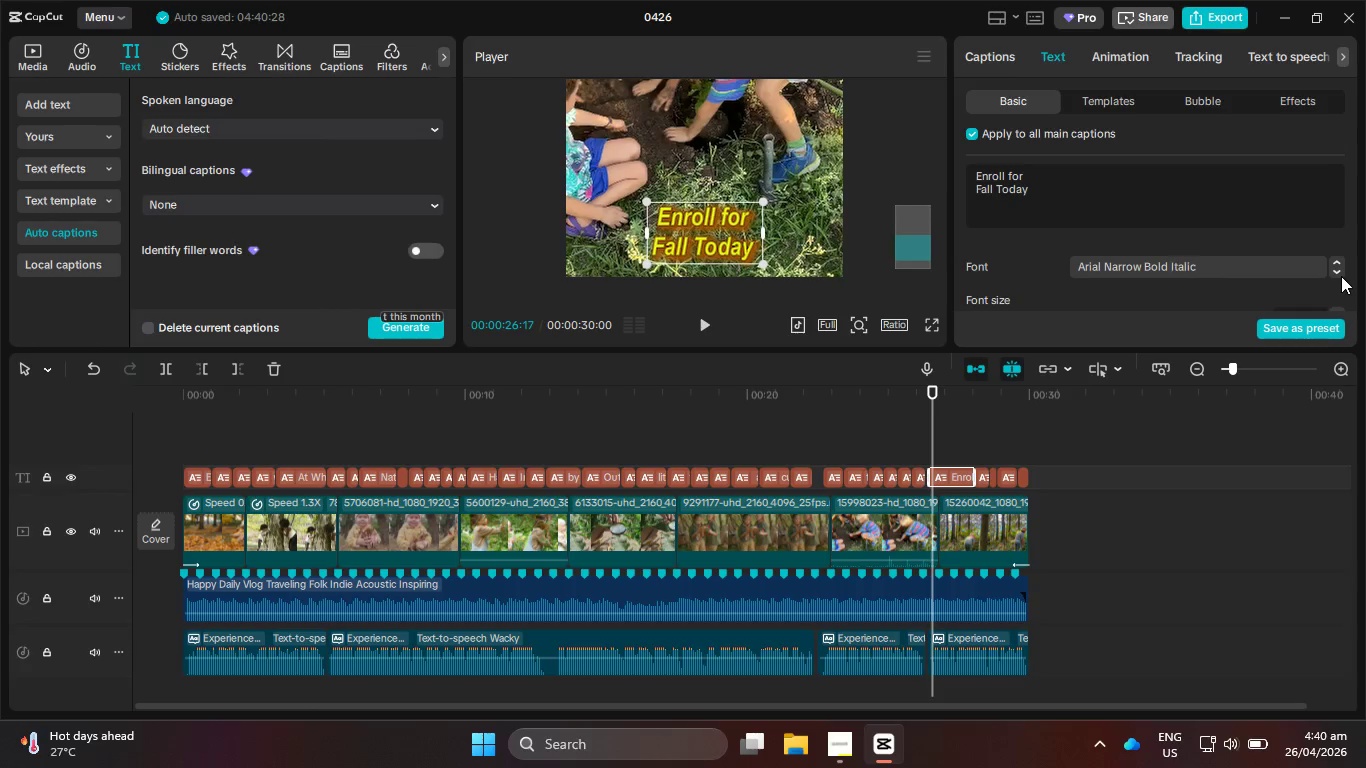 
left_click([1341, 276])
 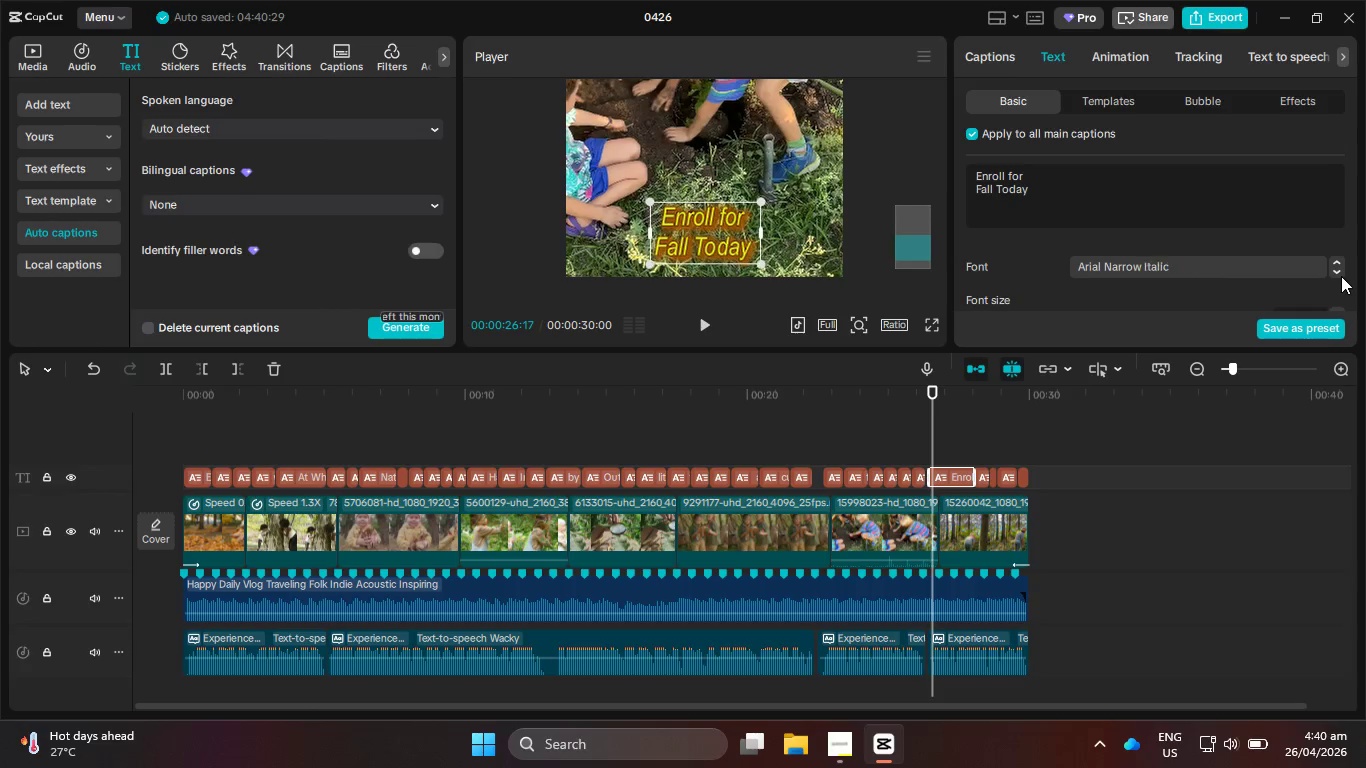 
left_click([1341, 276])
 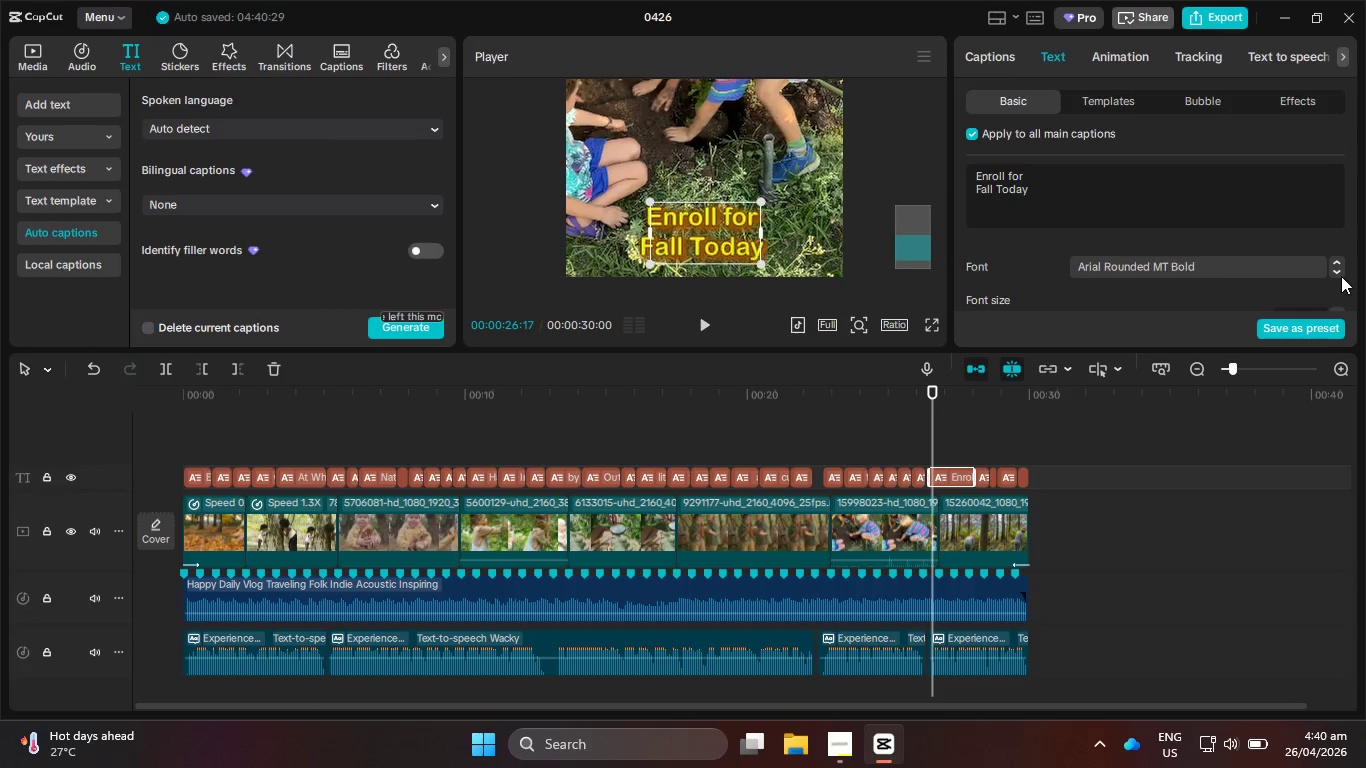 
left_click([1341, 276])
 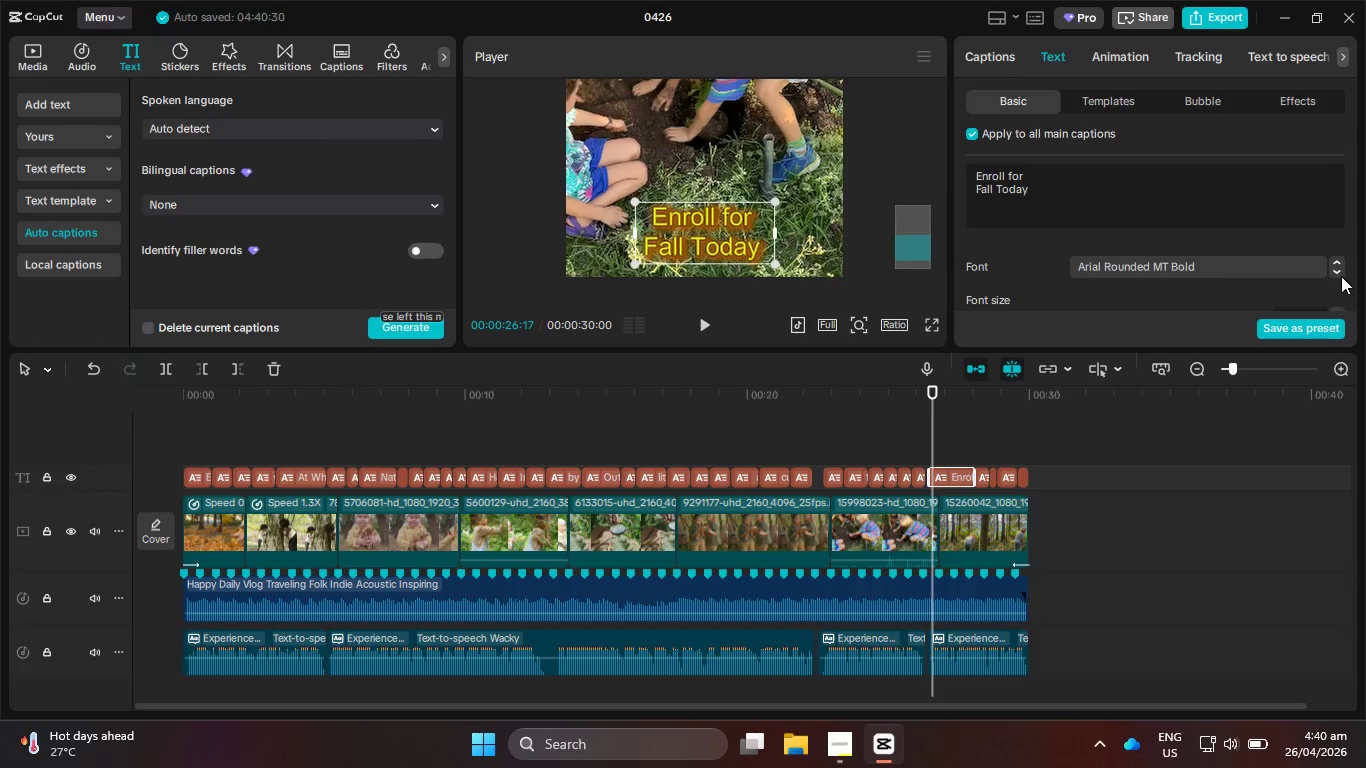 
left_click([1341, 276])
 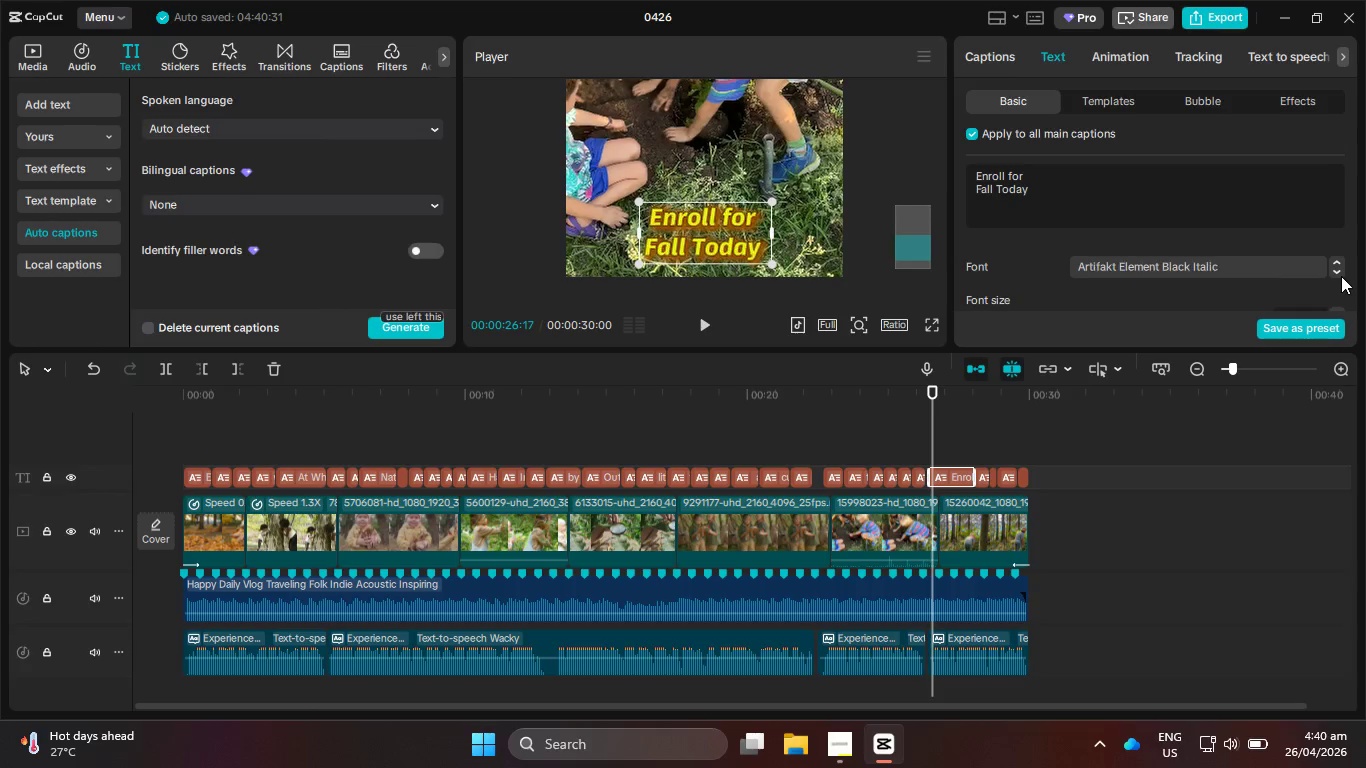 
left_click([1341, 276])
 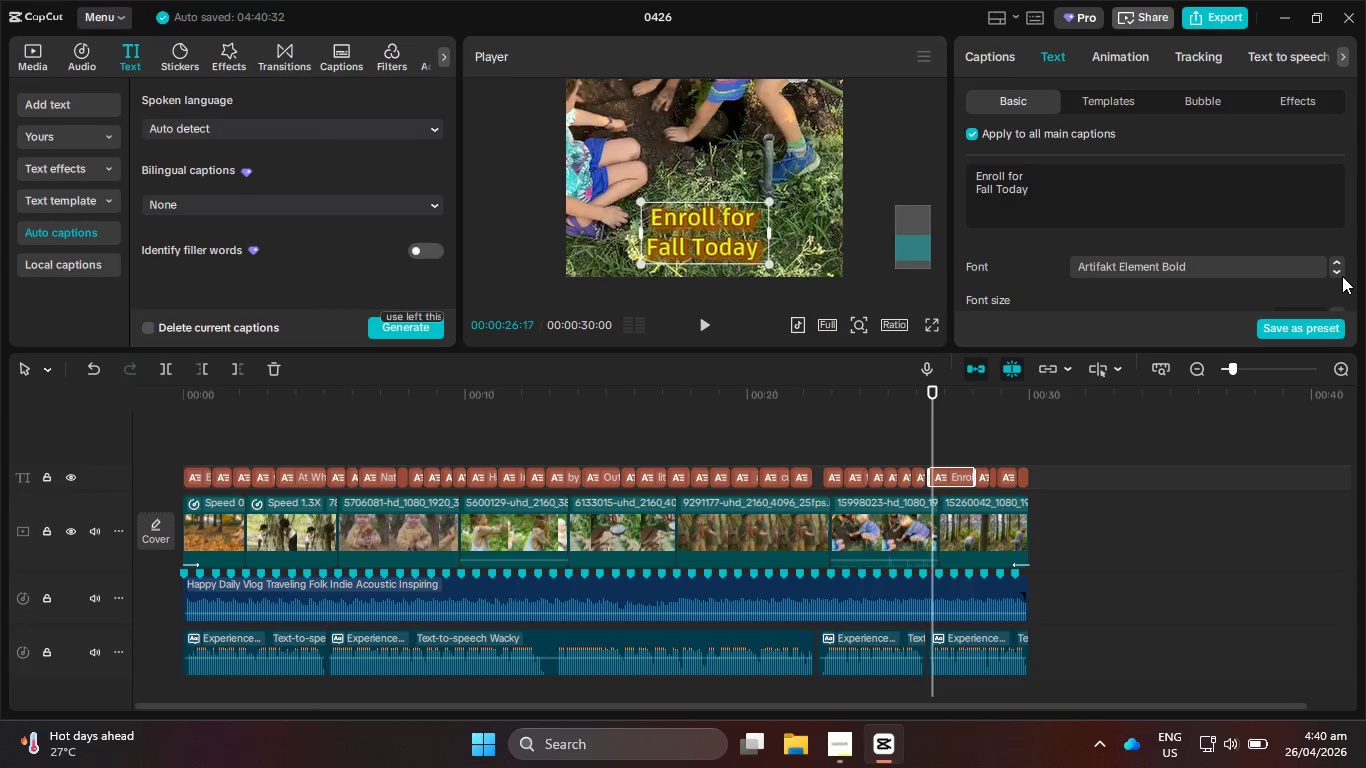 
left_click([1342, 276])
 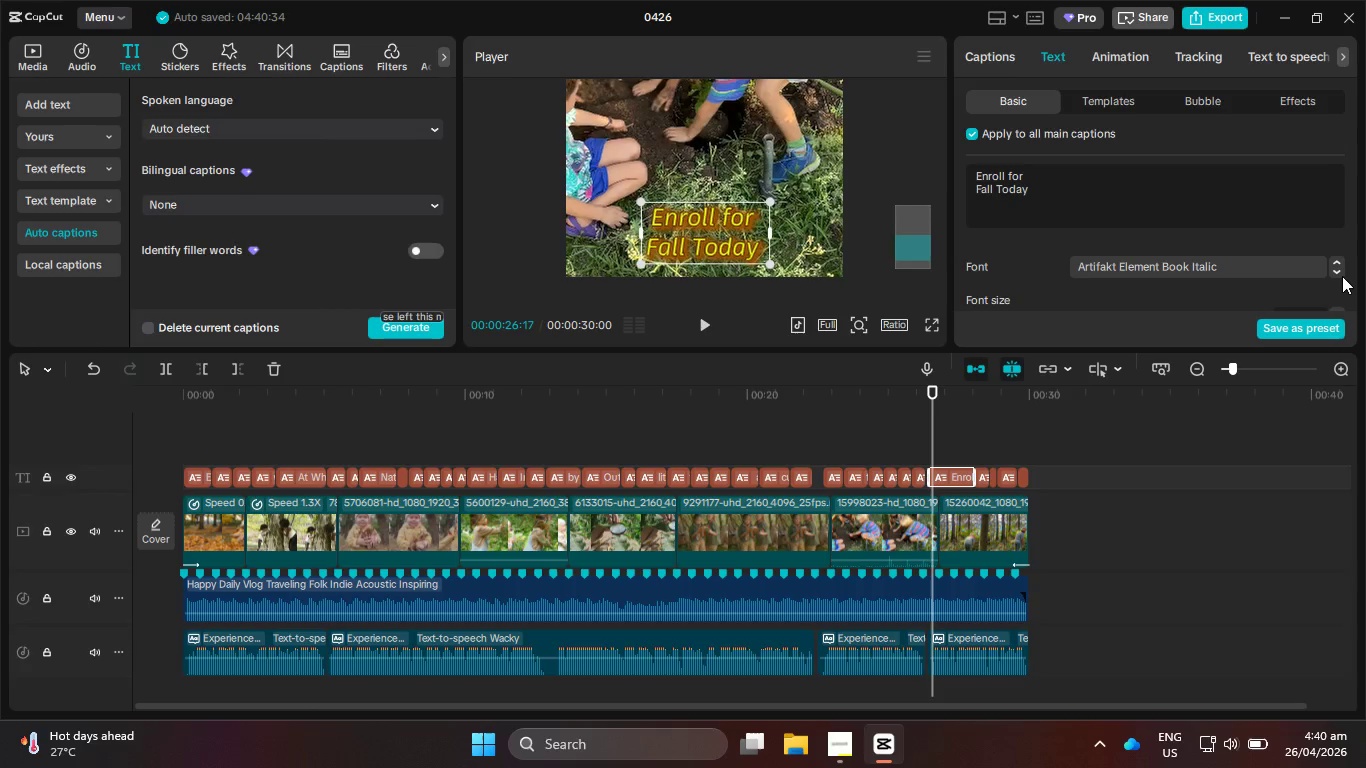 
left_click([1342, 276])
 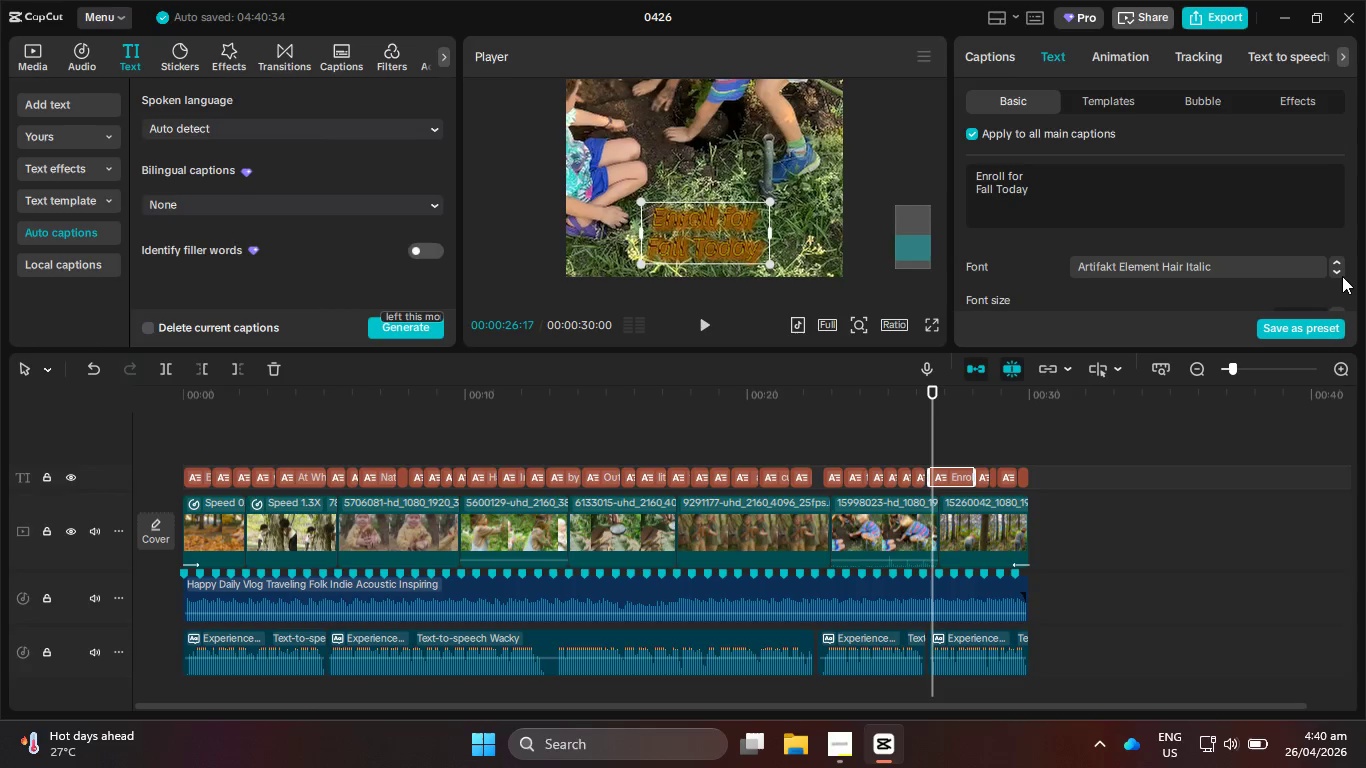 
left_click([1342, 276])
 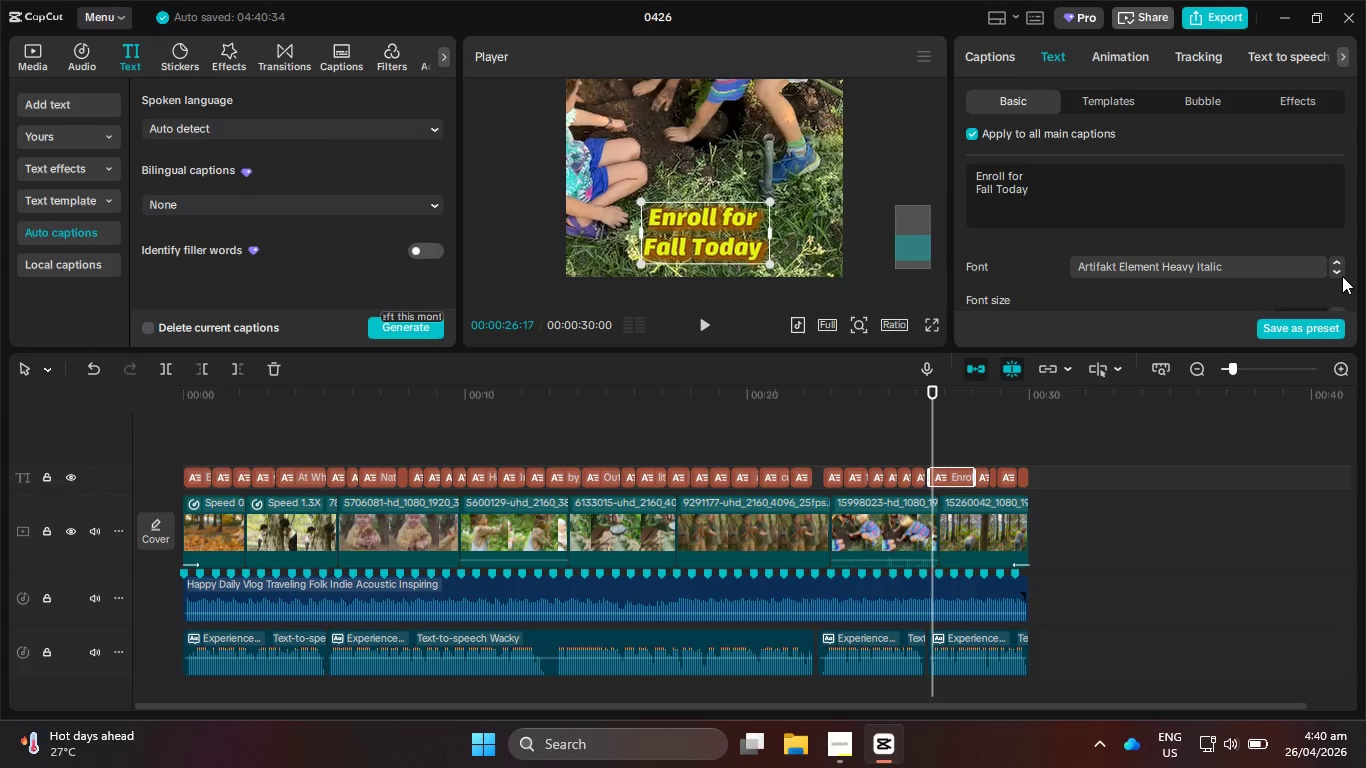 
left_click([1342, 276])
 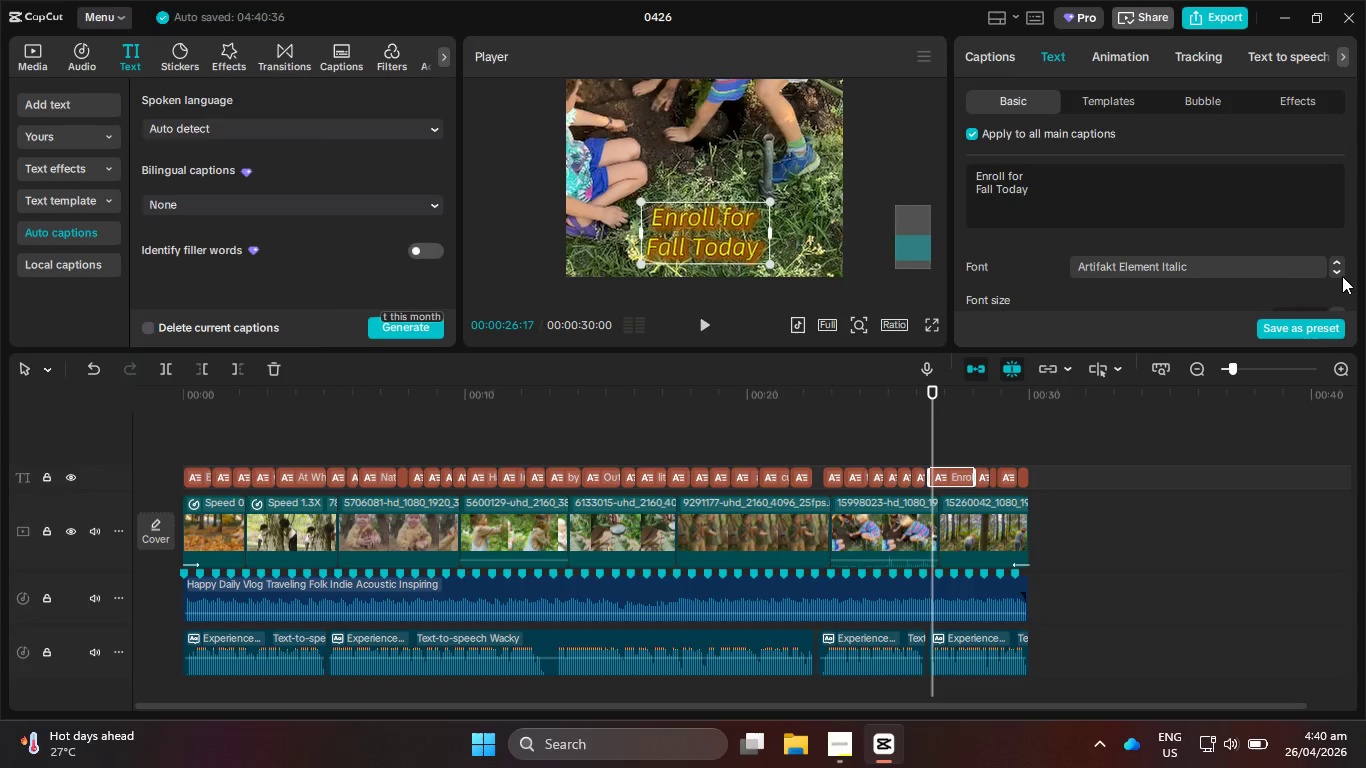 
left_click([1342, 276])
 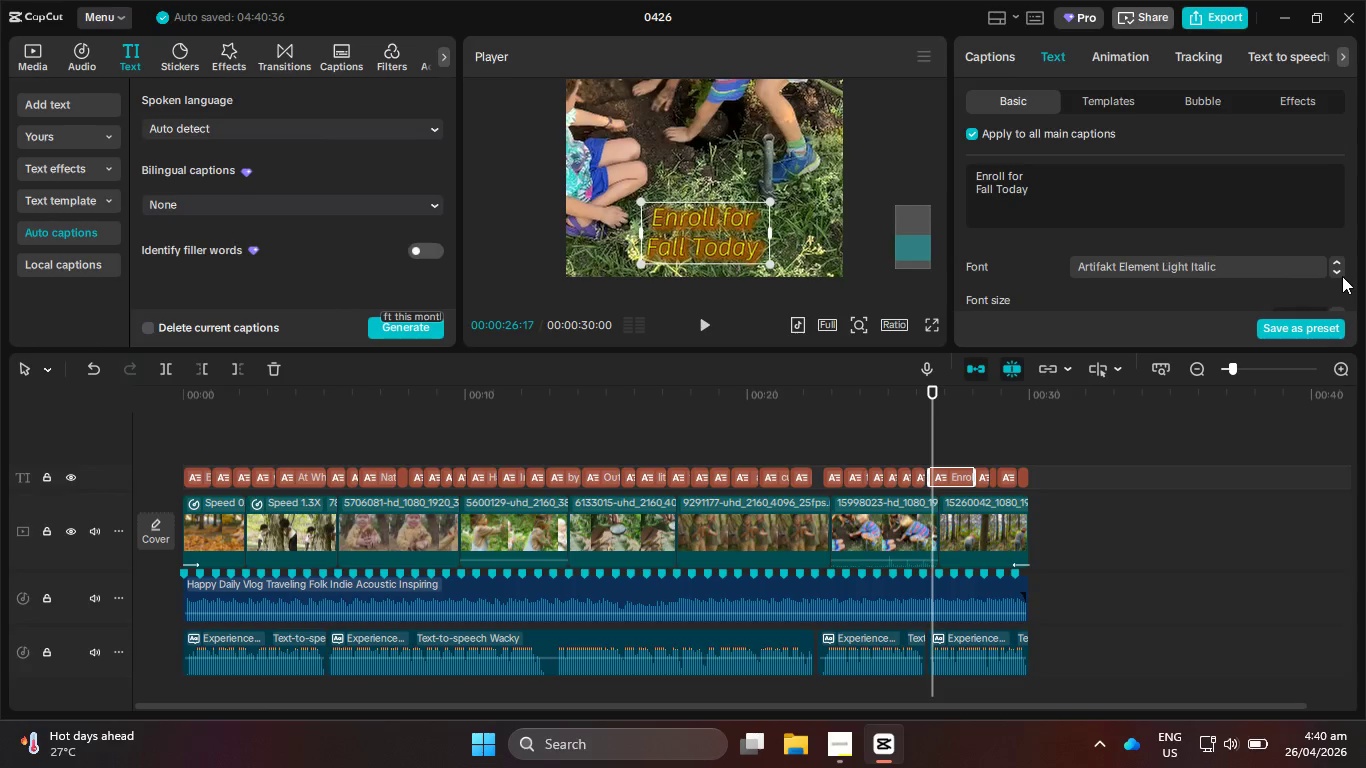 
left_click([1342, 276])
 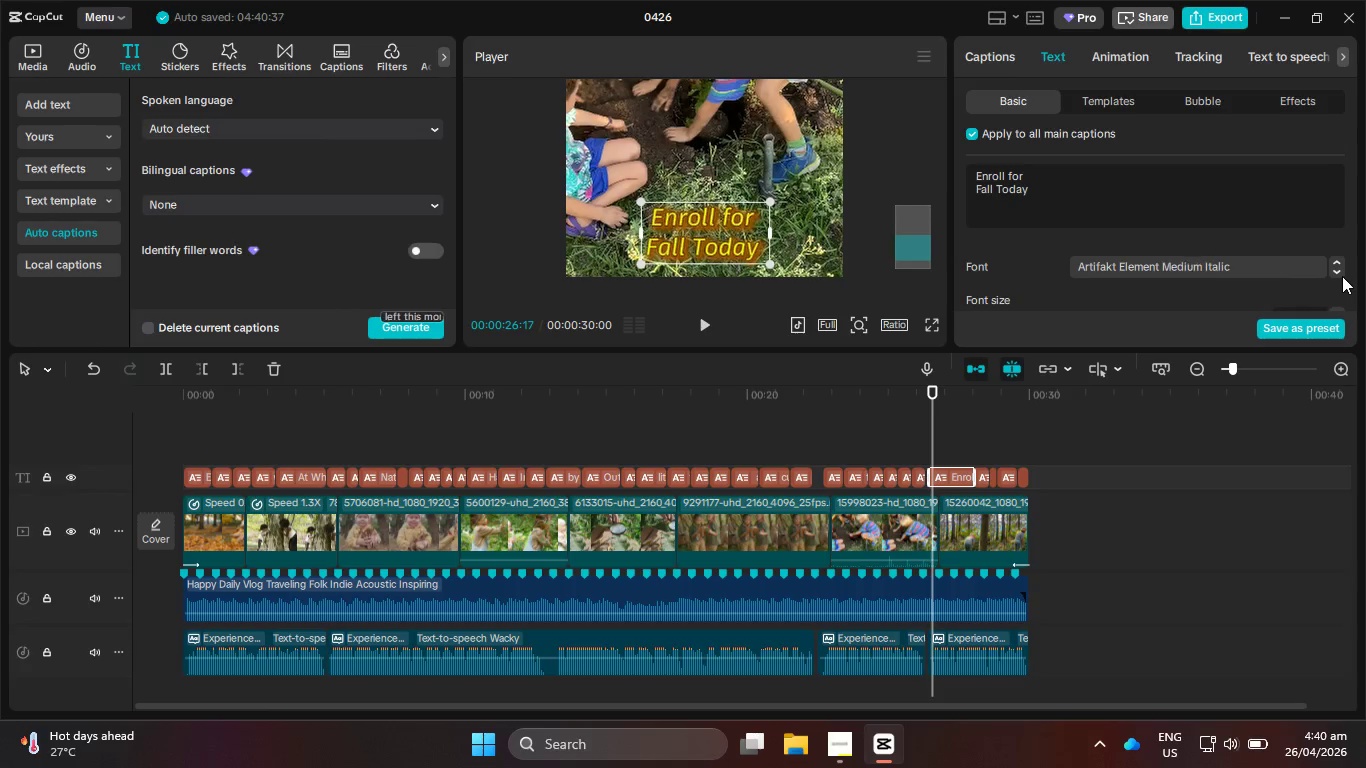 
left_click([1342, 276])
 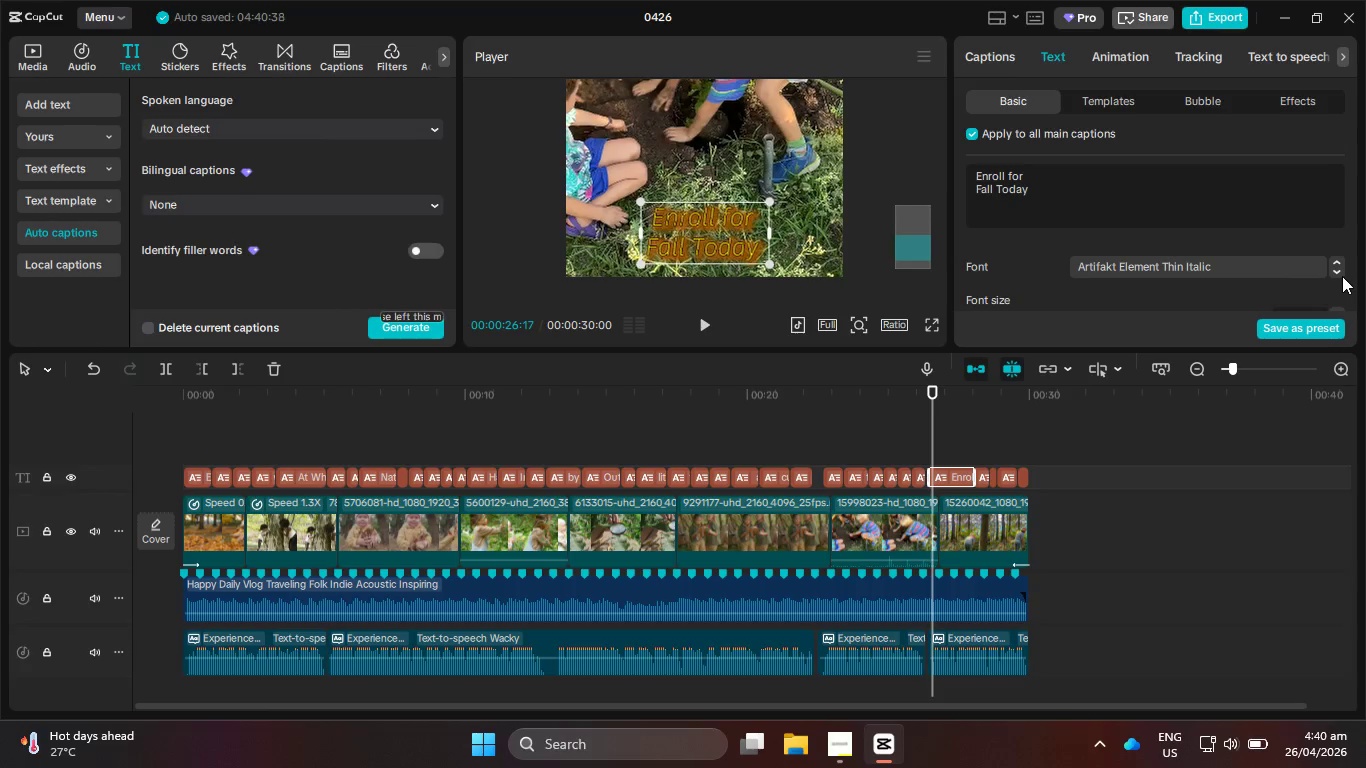 
left_click([1342, 276])
 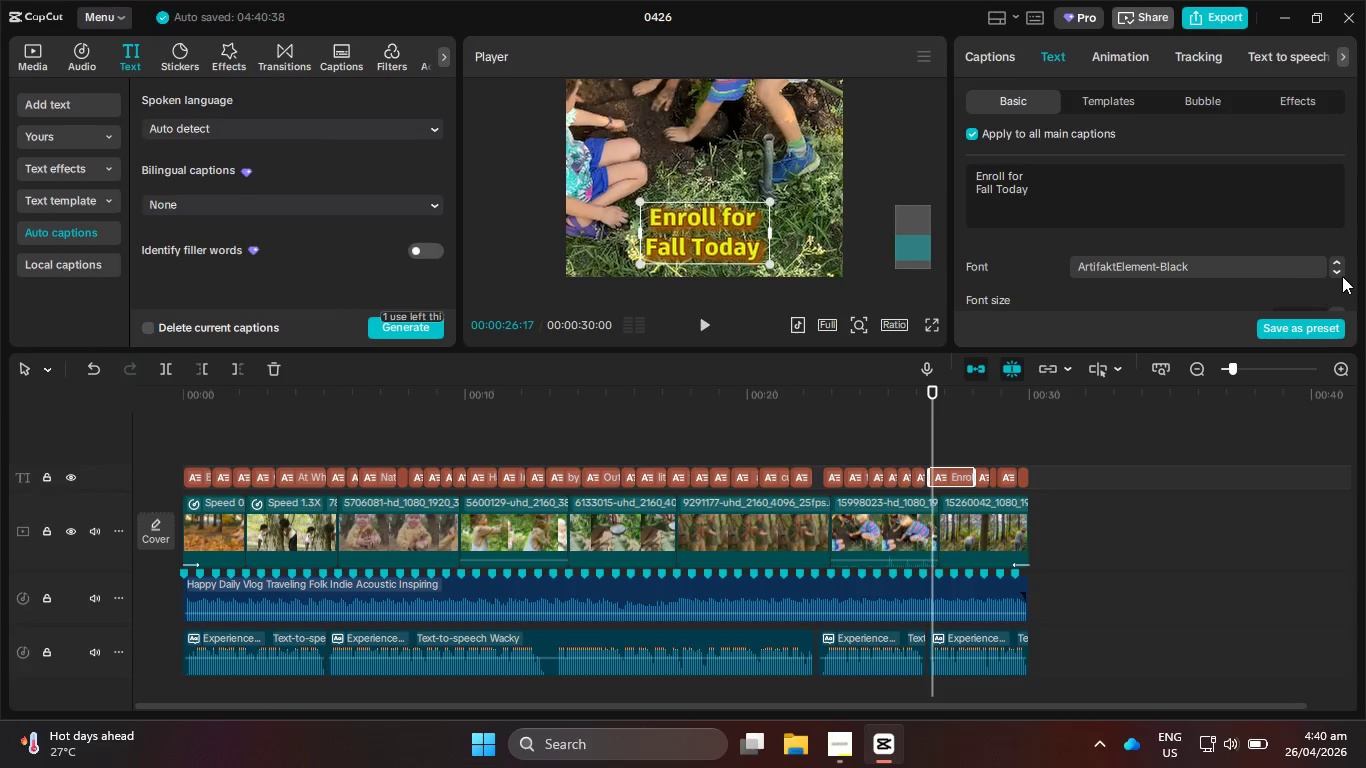 
left_click([1342, 276])
 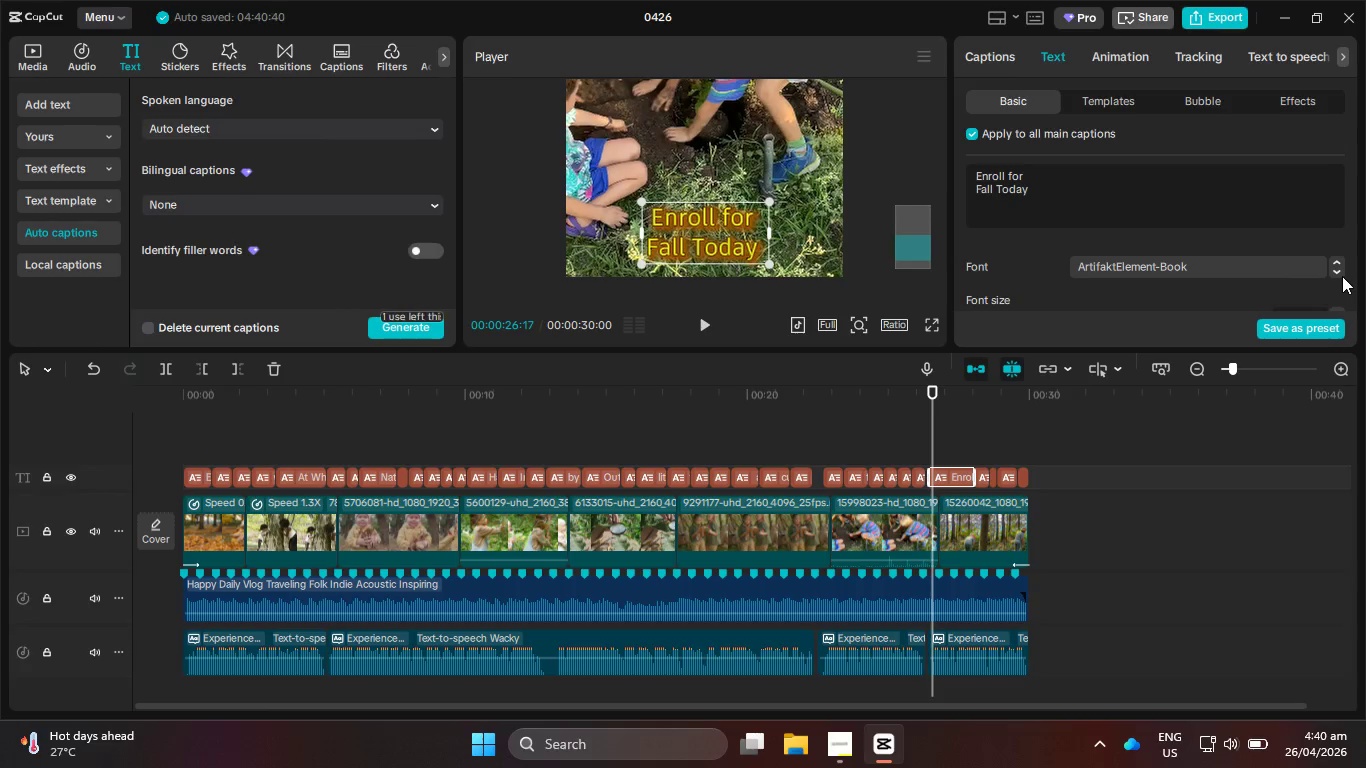 
left_click([1342, 276])
 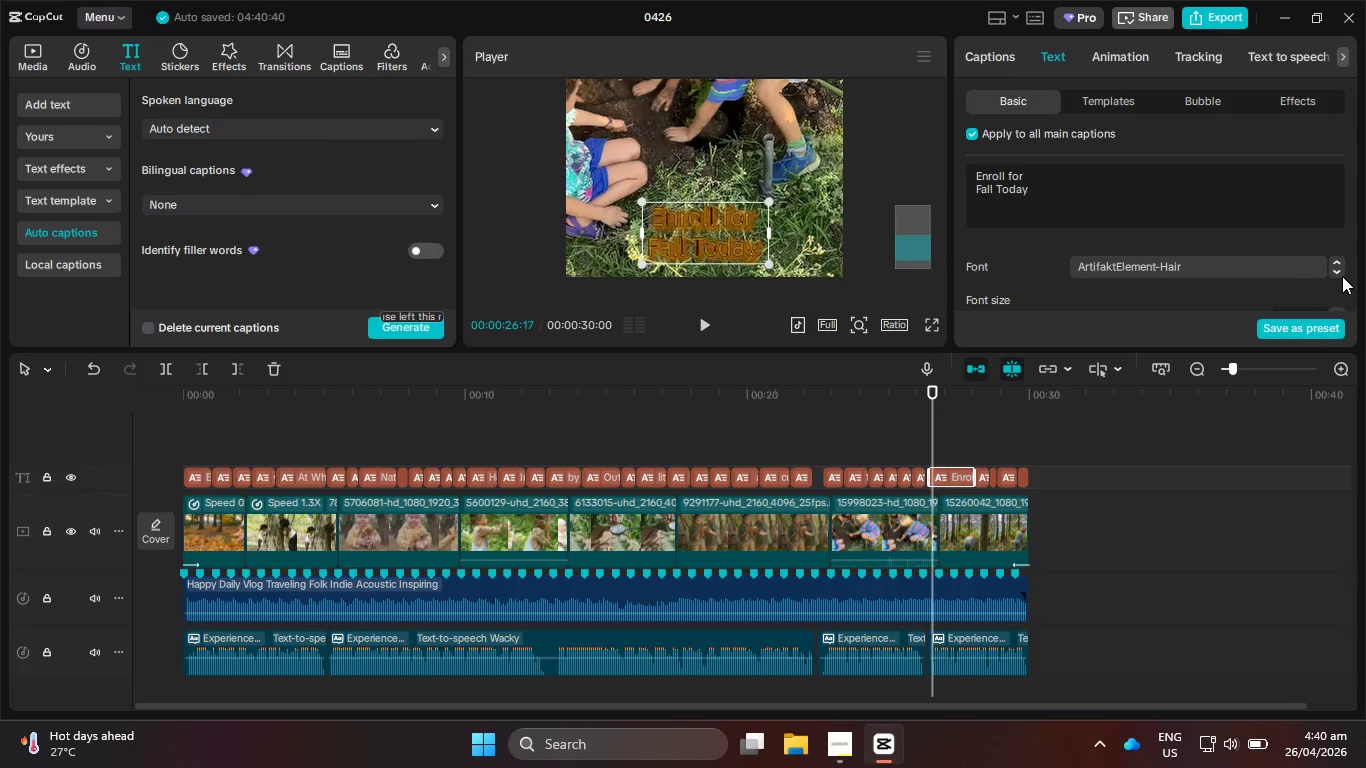 
left_click([1342, 276])
 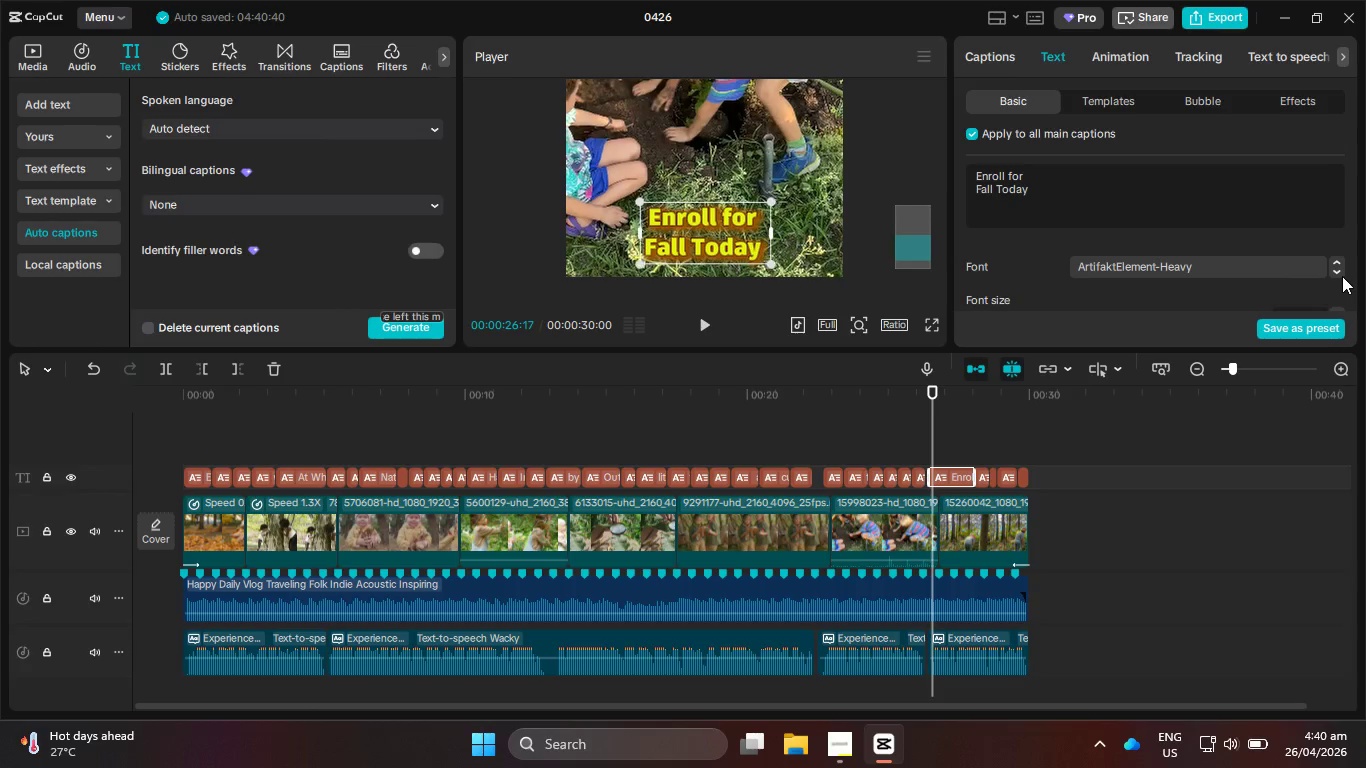 
left_click([1342, 276])
 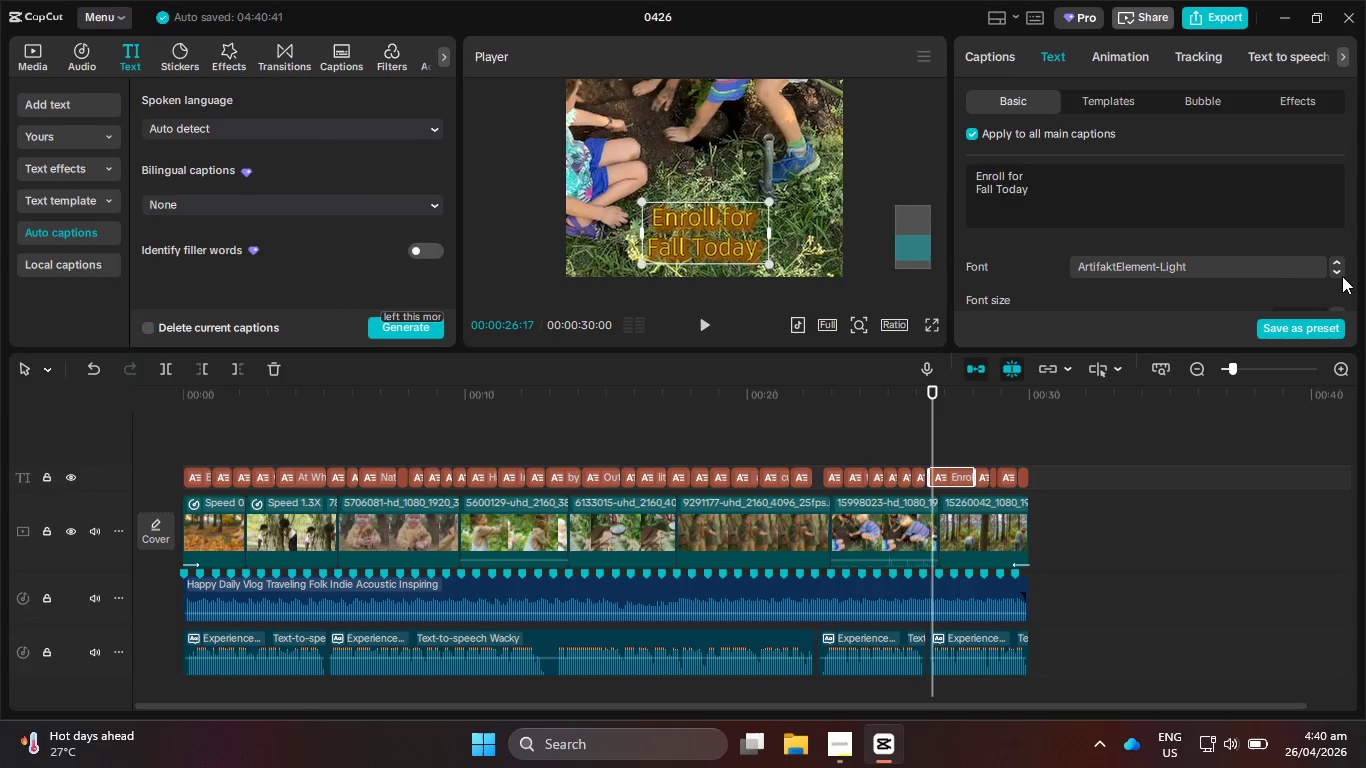 
left_click([1342, 276])
 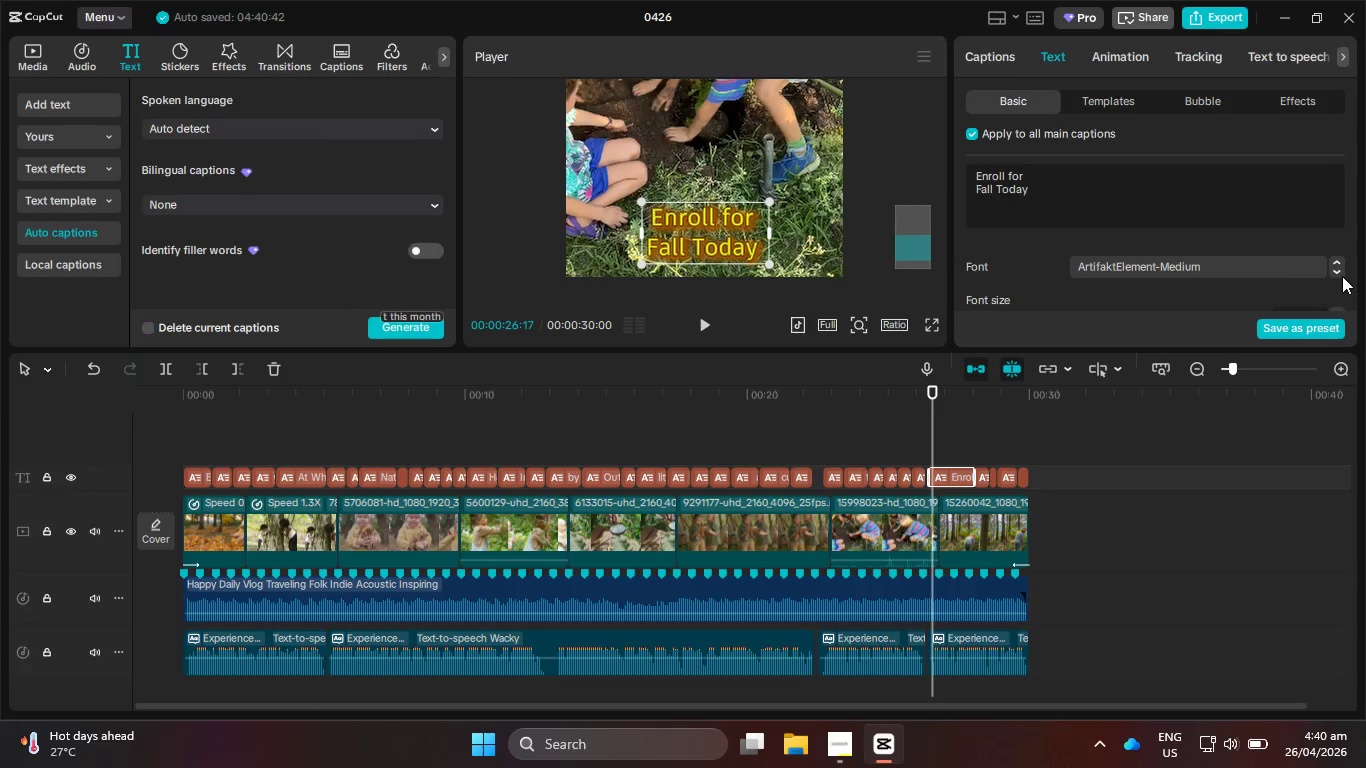 
left_click([1342, 276])
 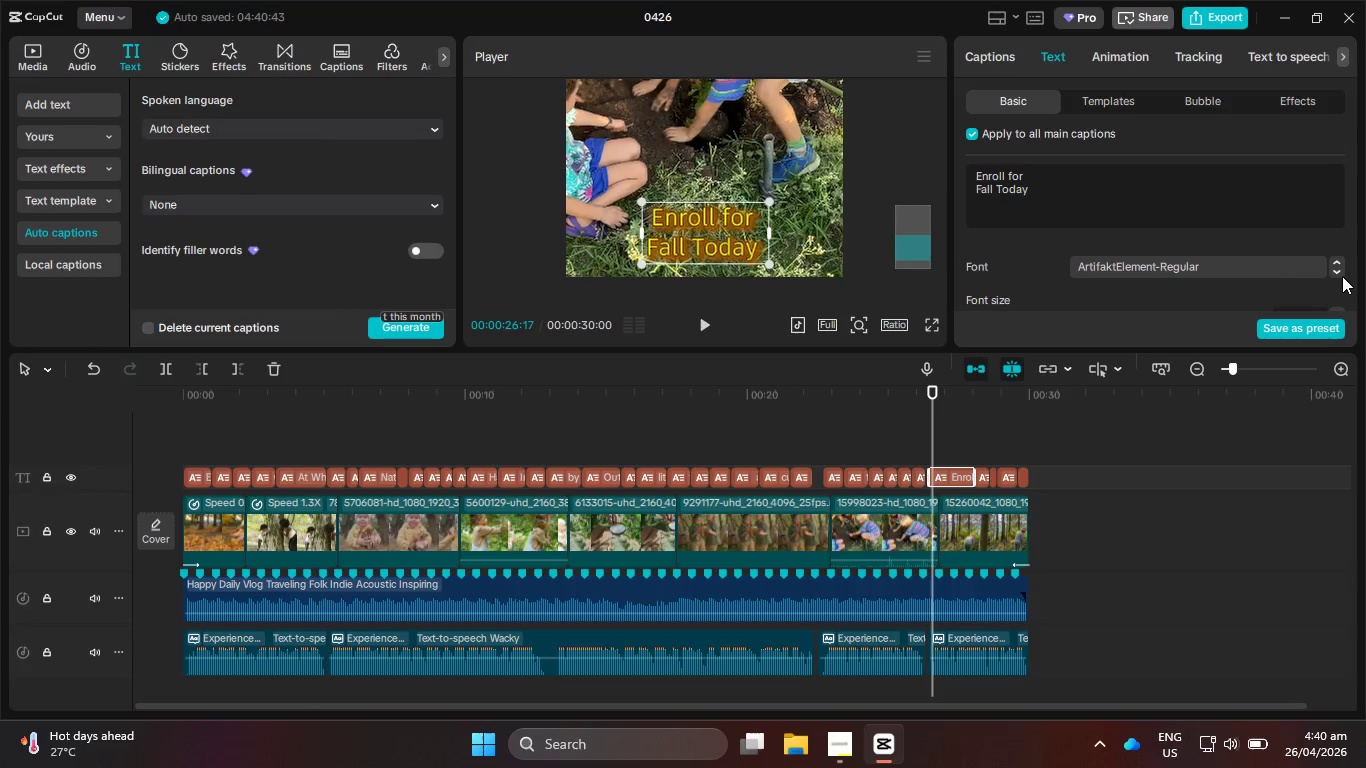 
left_click([1342, 276])
 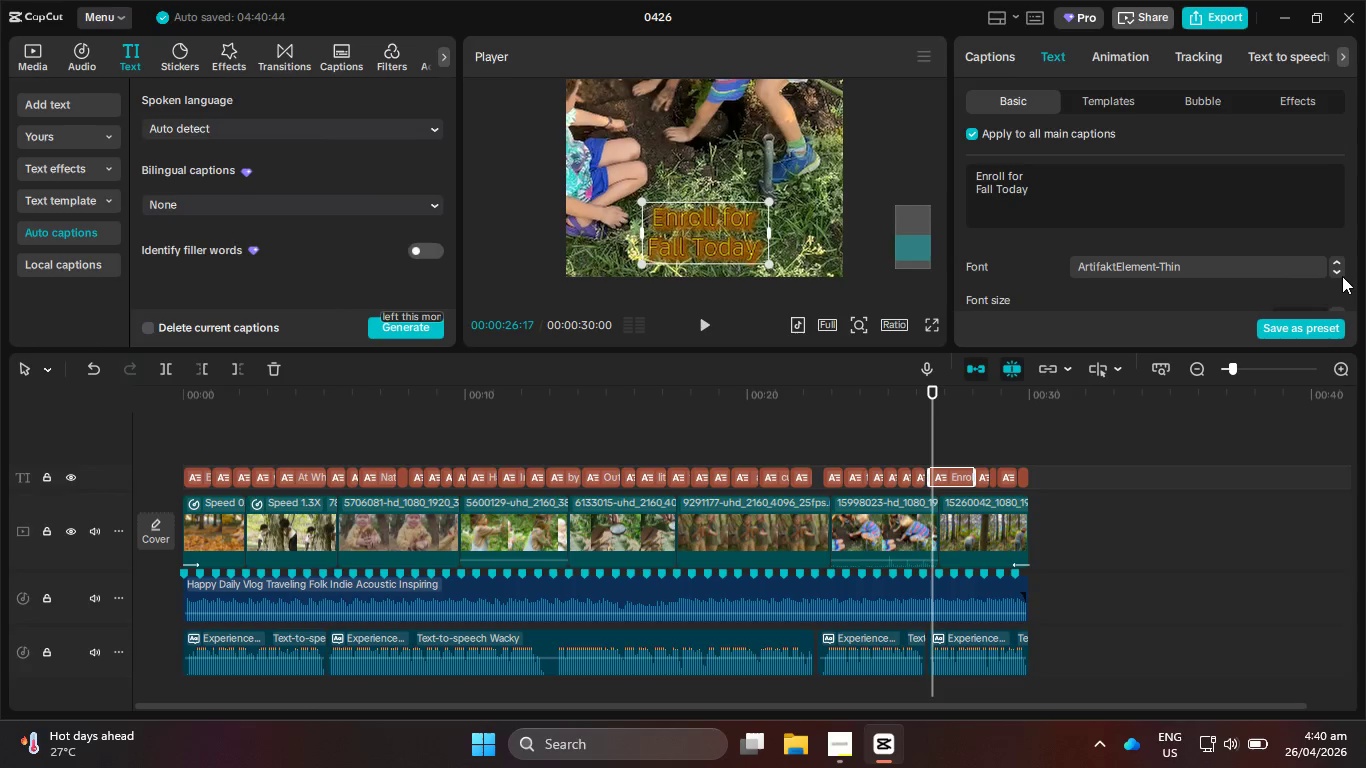 
left_click([1342, 276])
 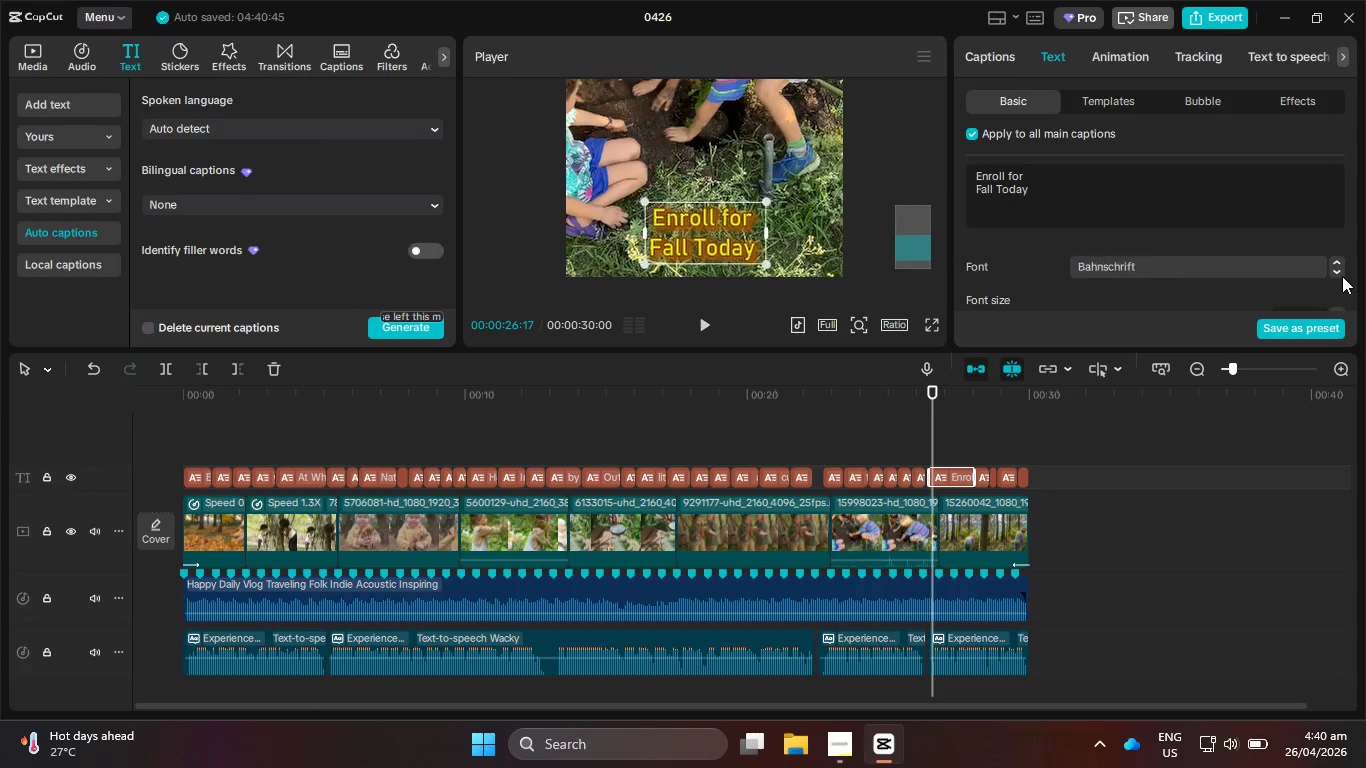 
left_click([1342, 276])
 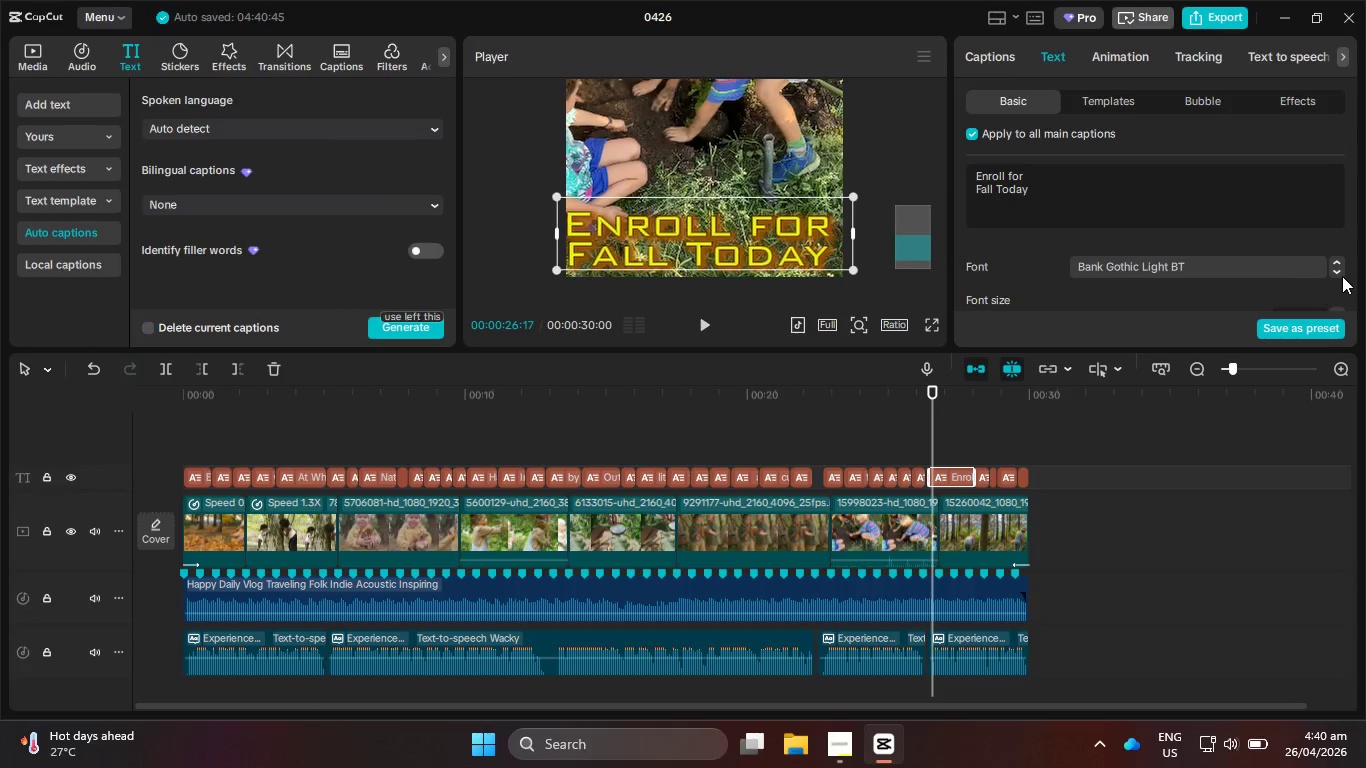 
left_click([1342, 276])
 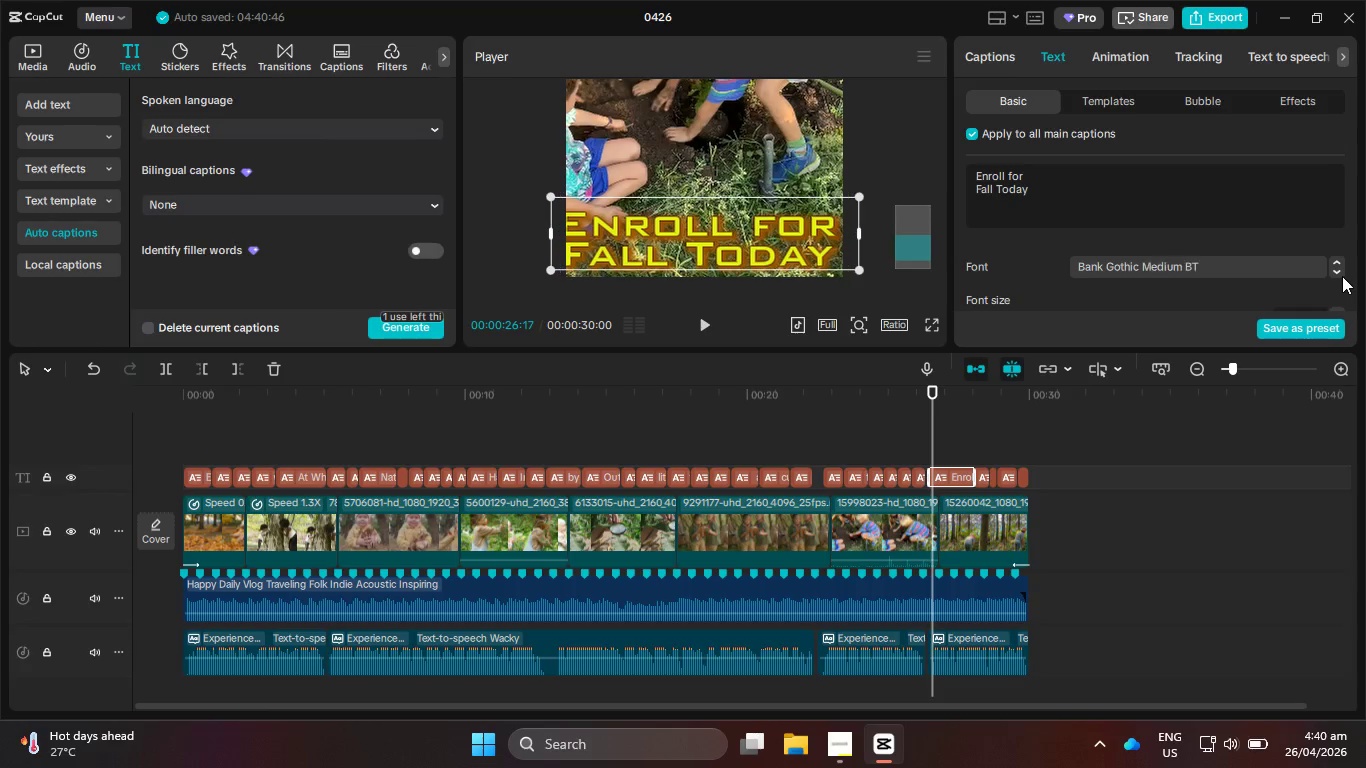 
left_click([1342, 276])
 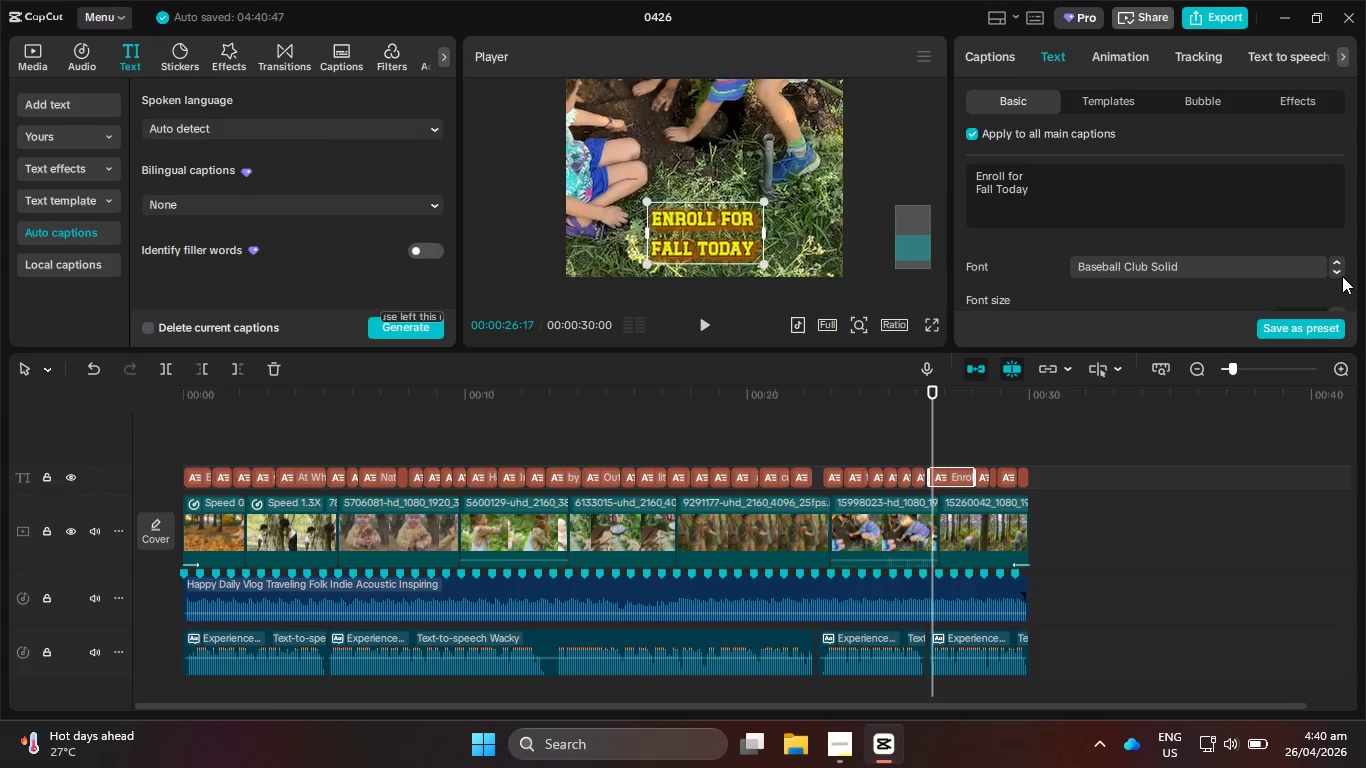 
left_click([1342, 276])
 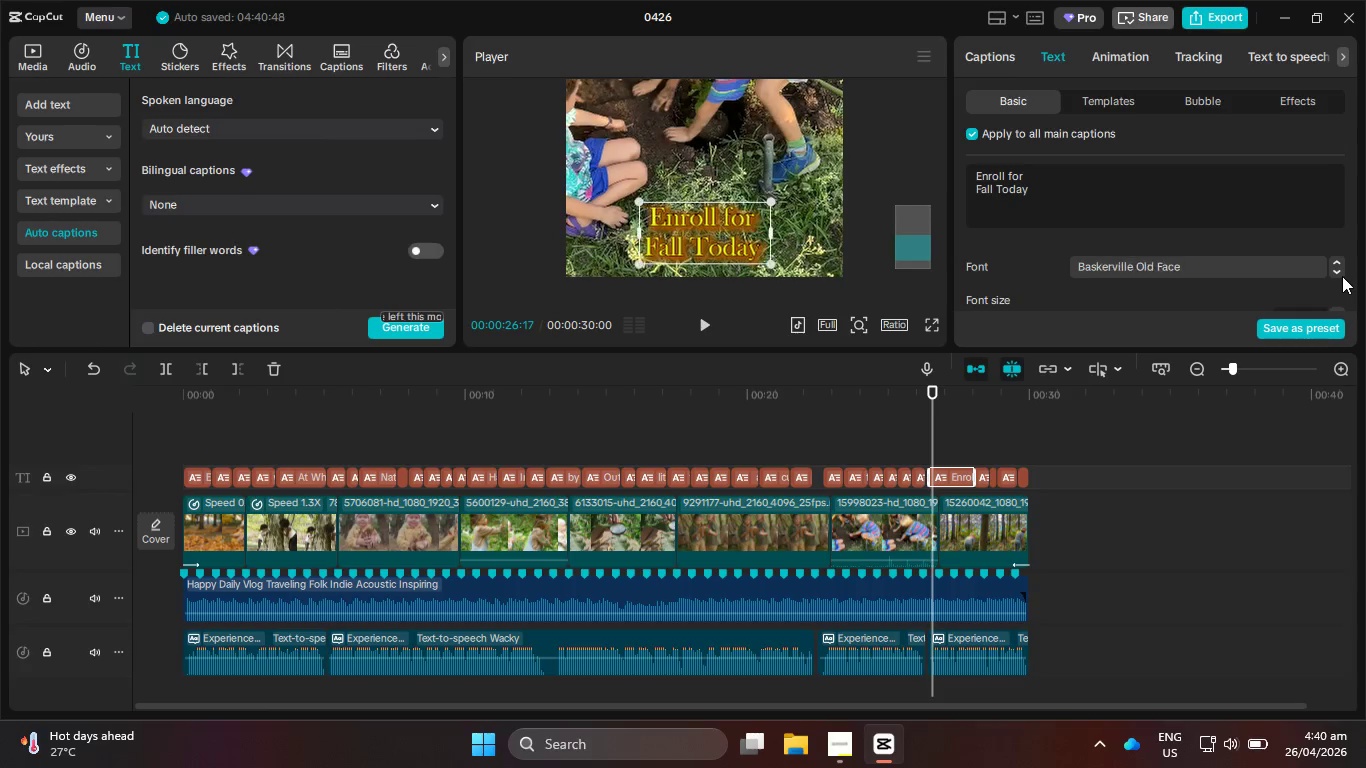 
left_click([1342, 276])
 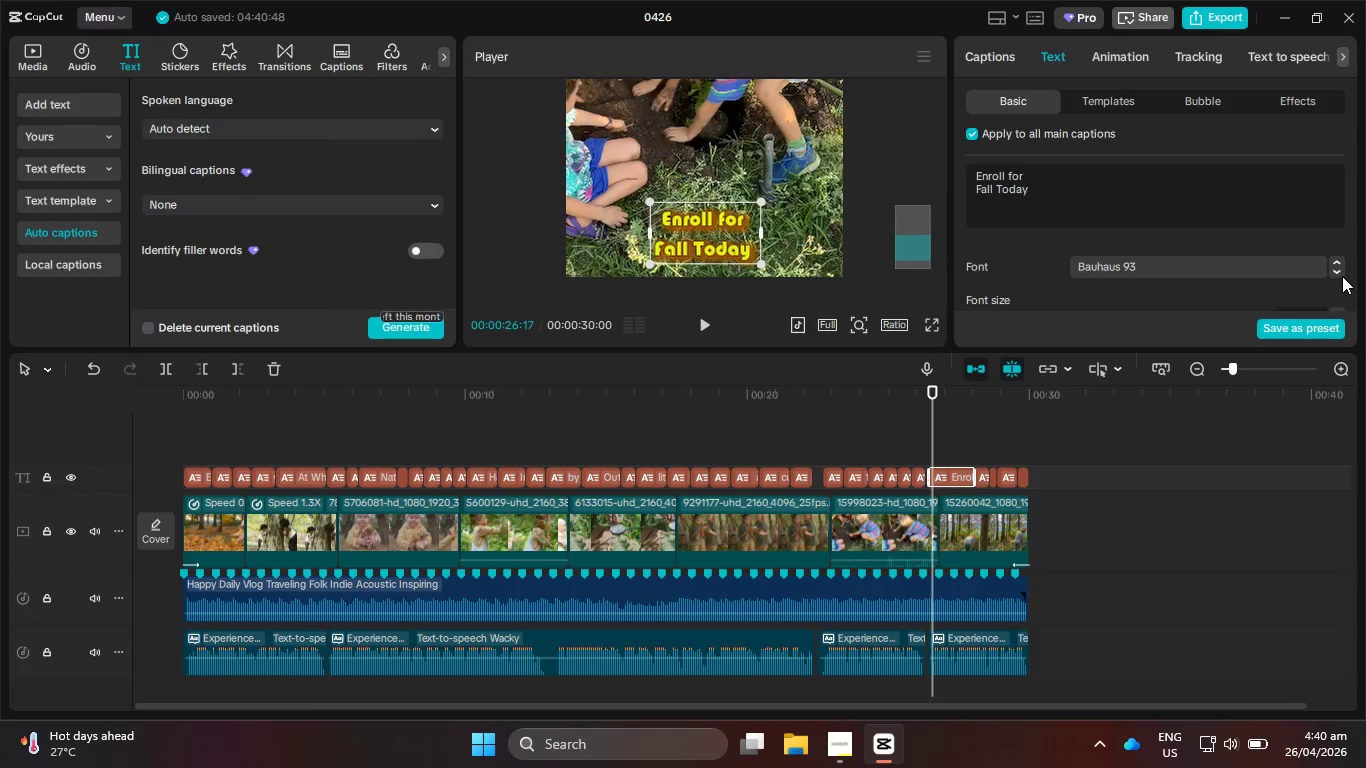 
left_click([1342, 276])
 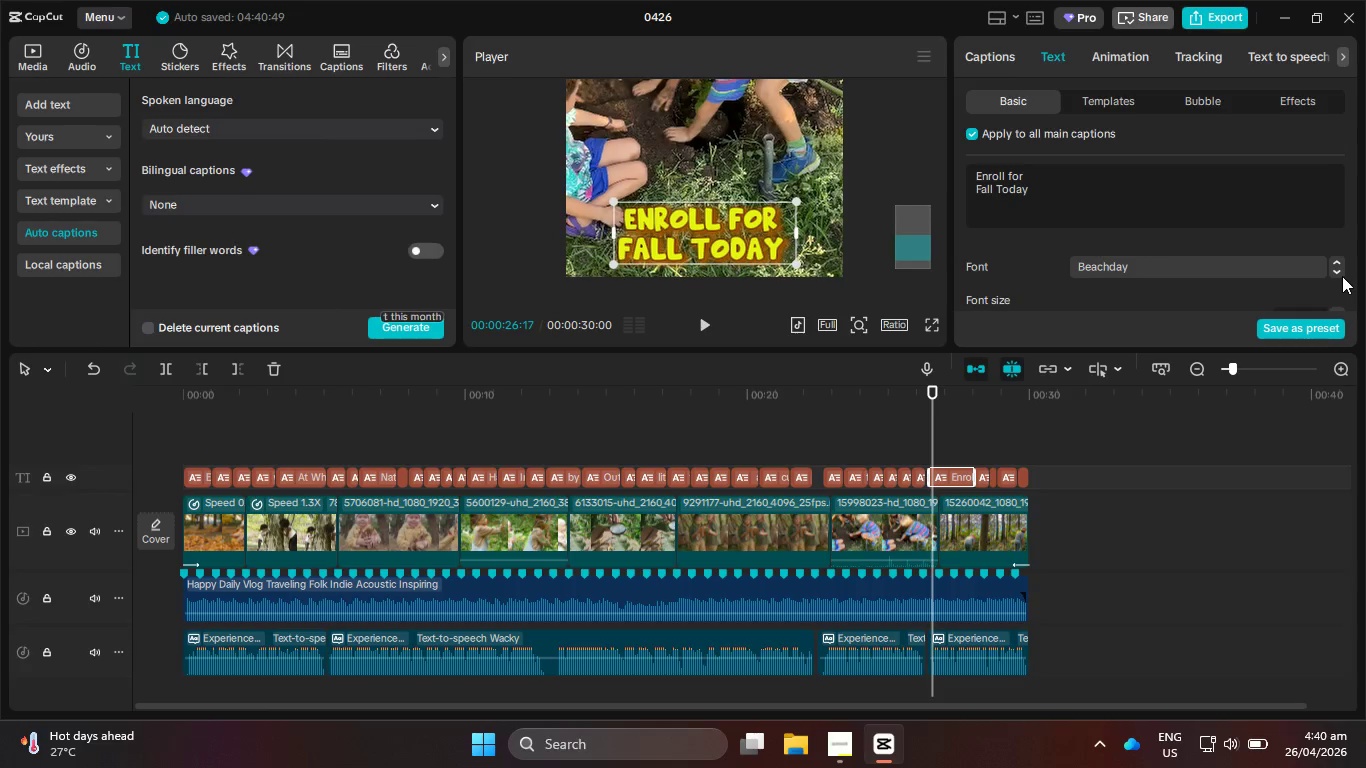 
left_click([1342, 276])
 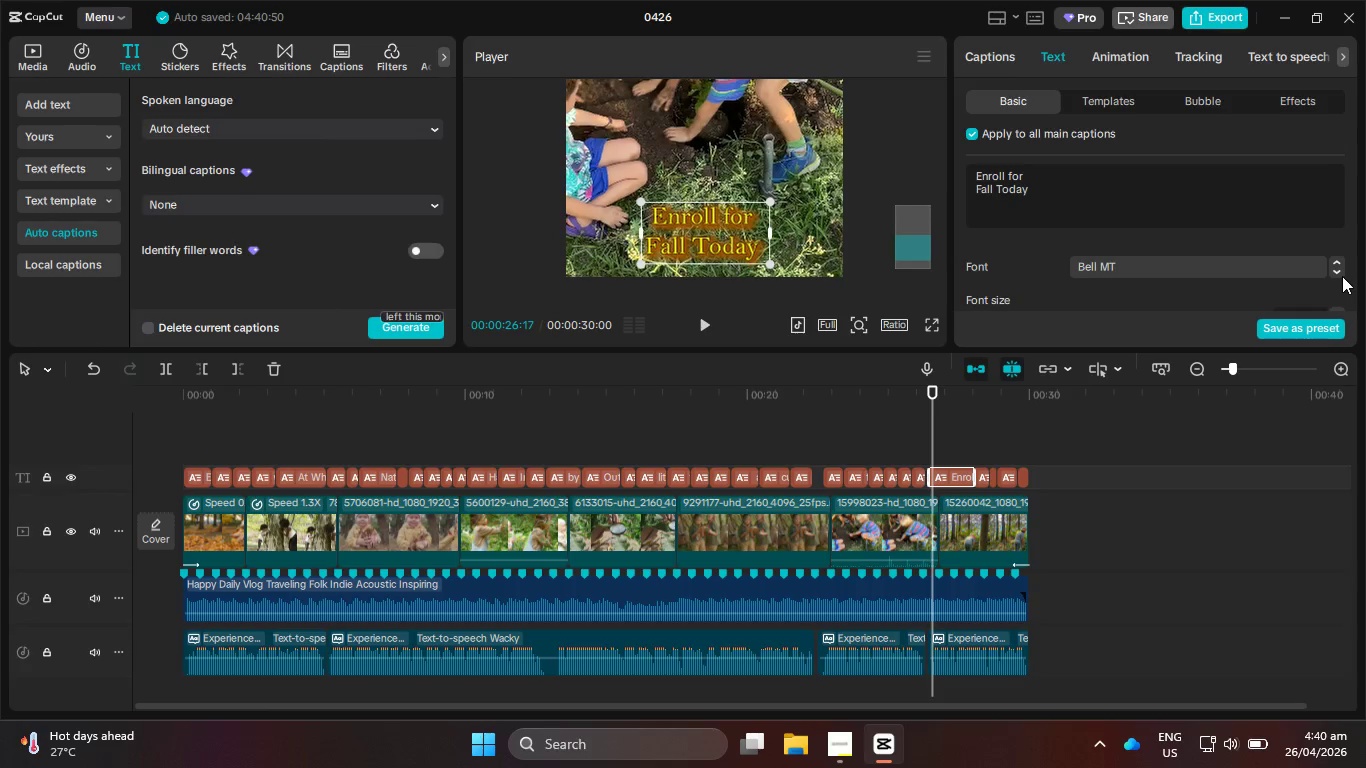 
left_click([1342, 276])
 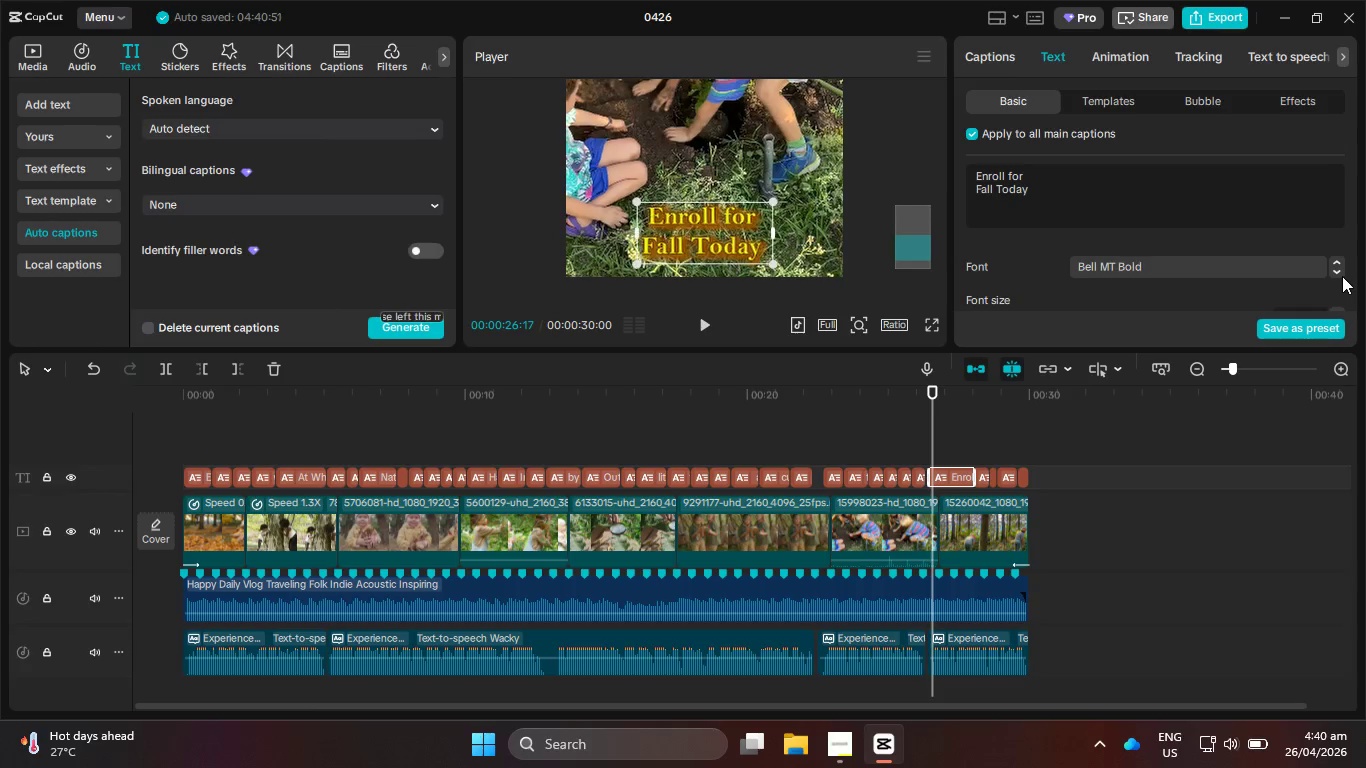 
left_click([1342, 276])
 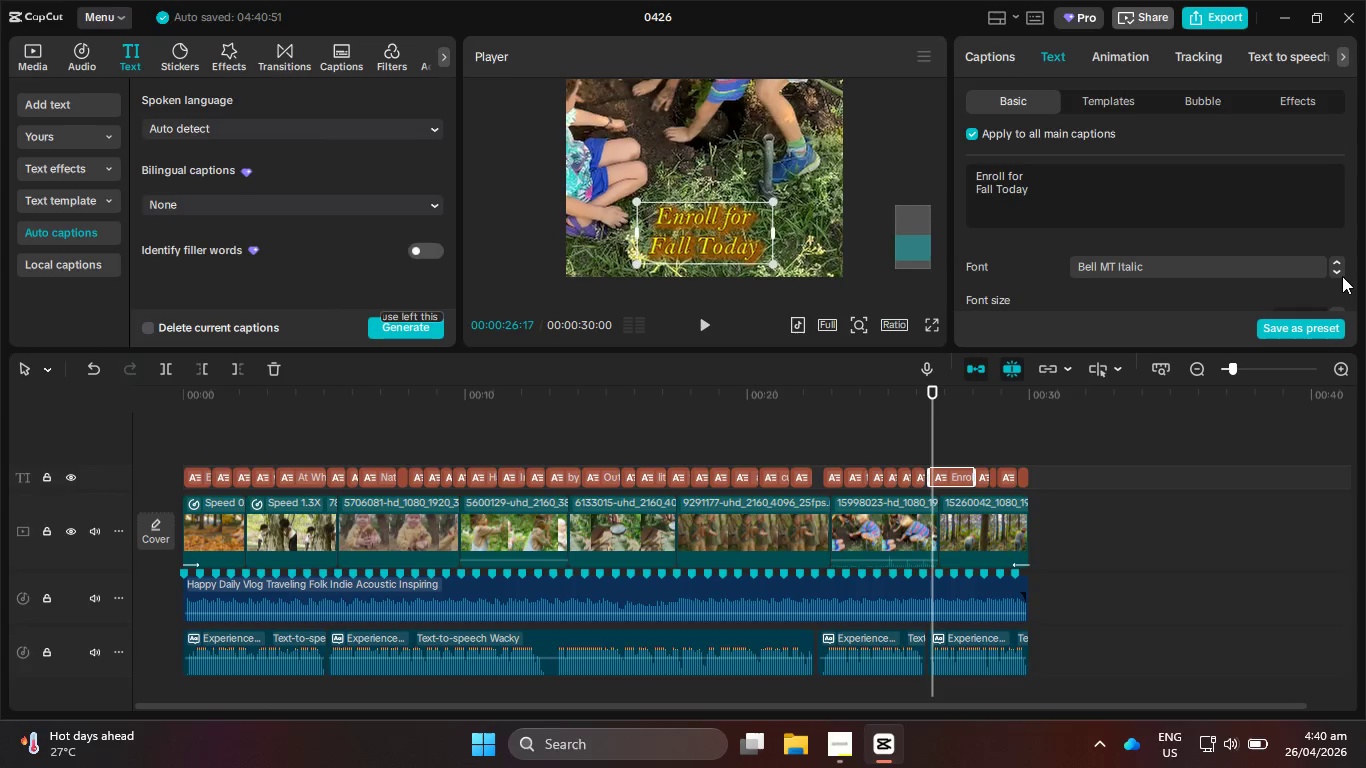 
left_click([1342, 276])
 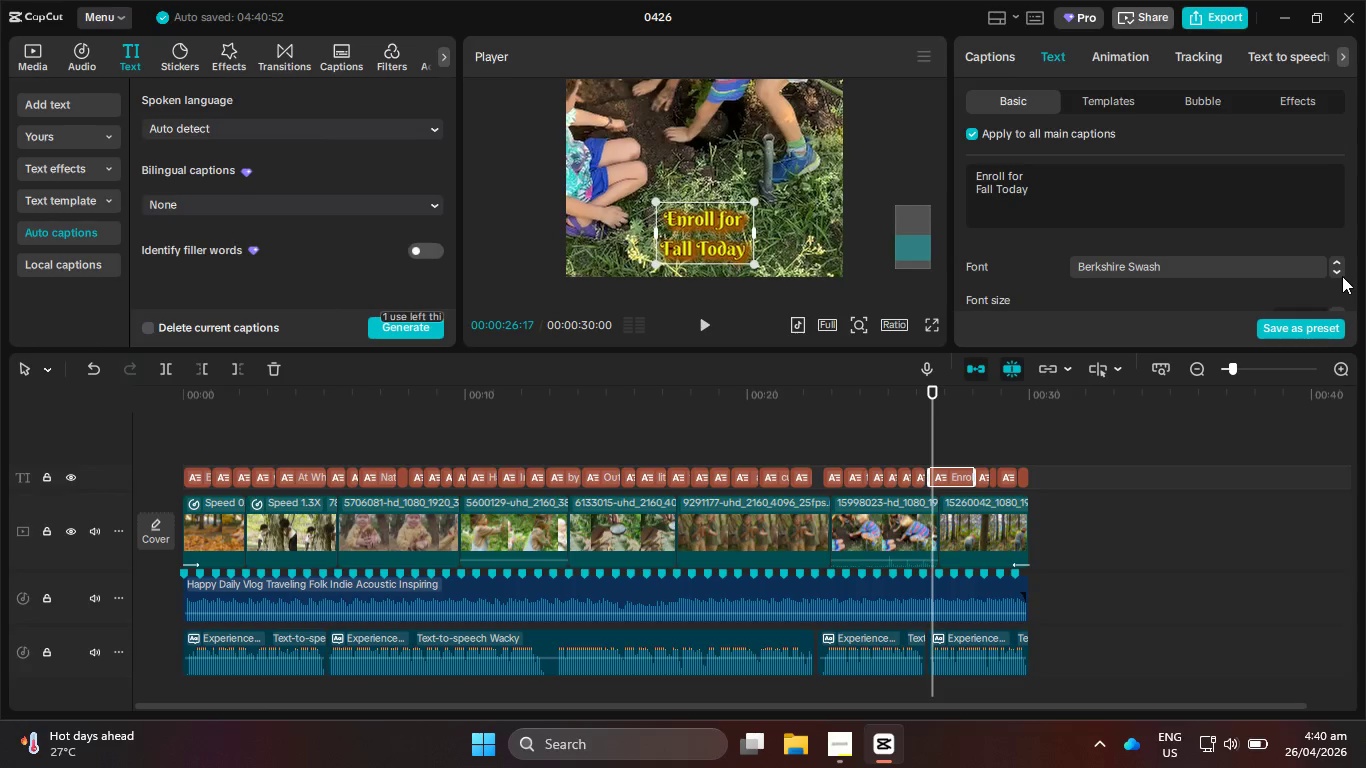 
left_click([1342, 276])
 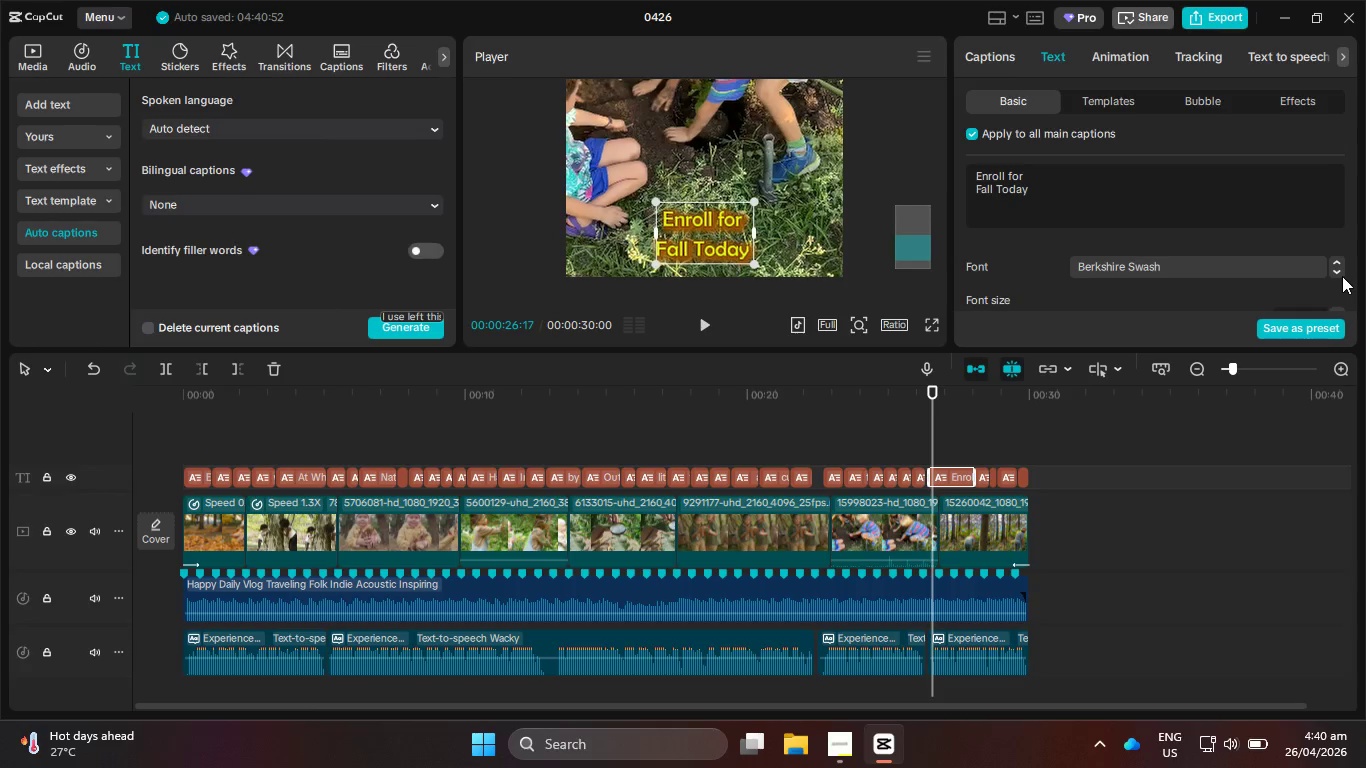 
left_click([1342, 276])
 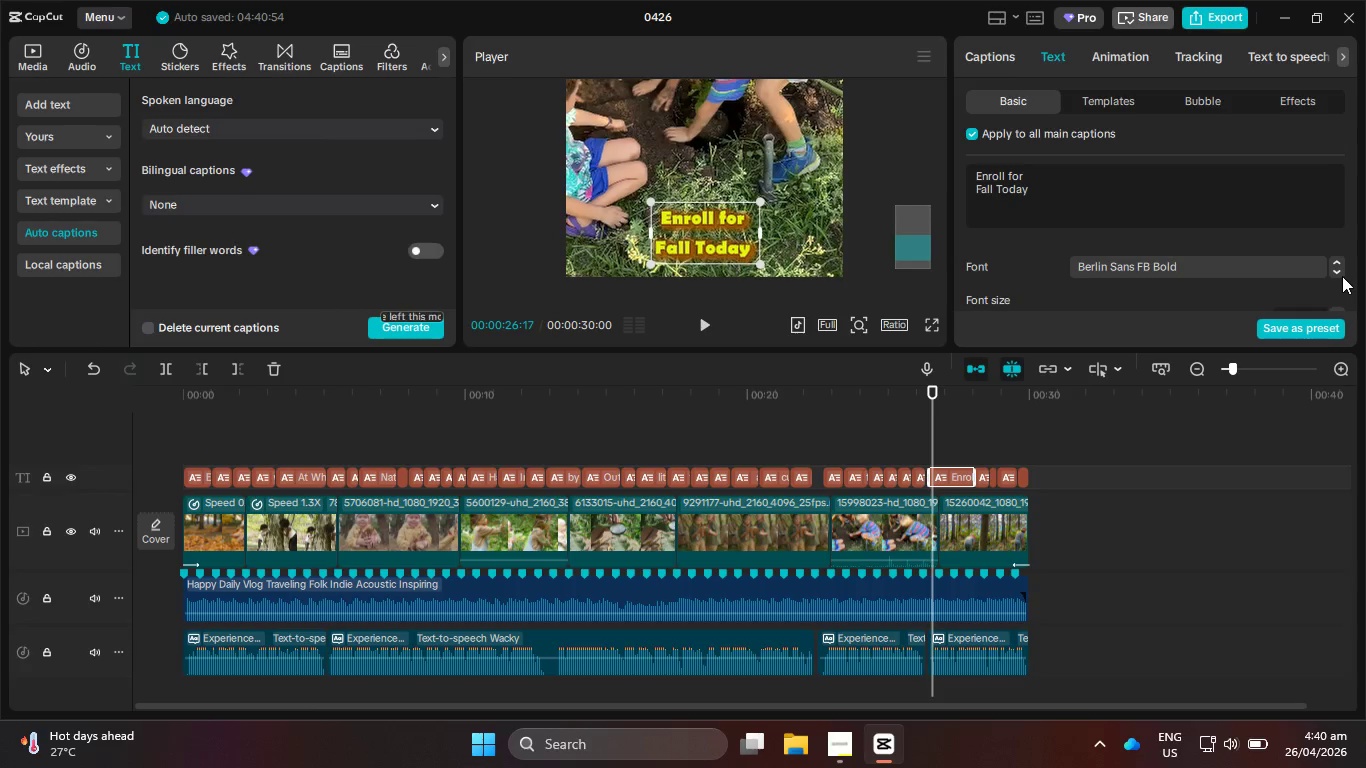 
left_click([1342, 276])
 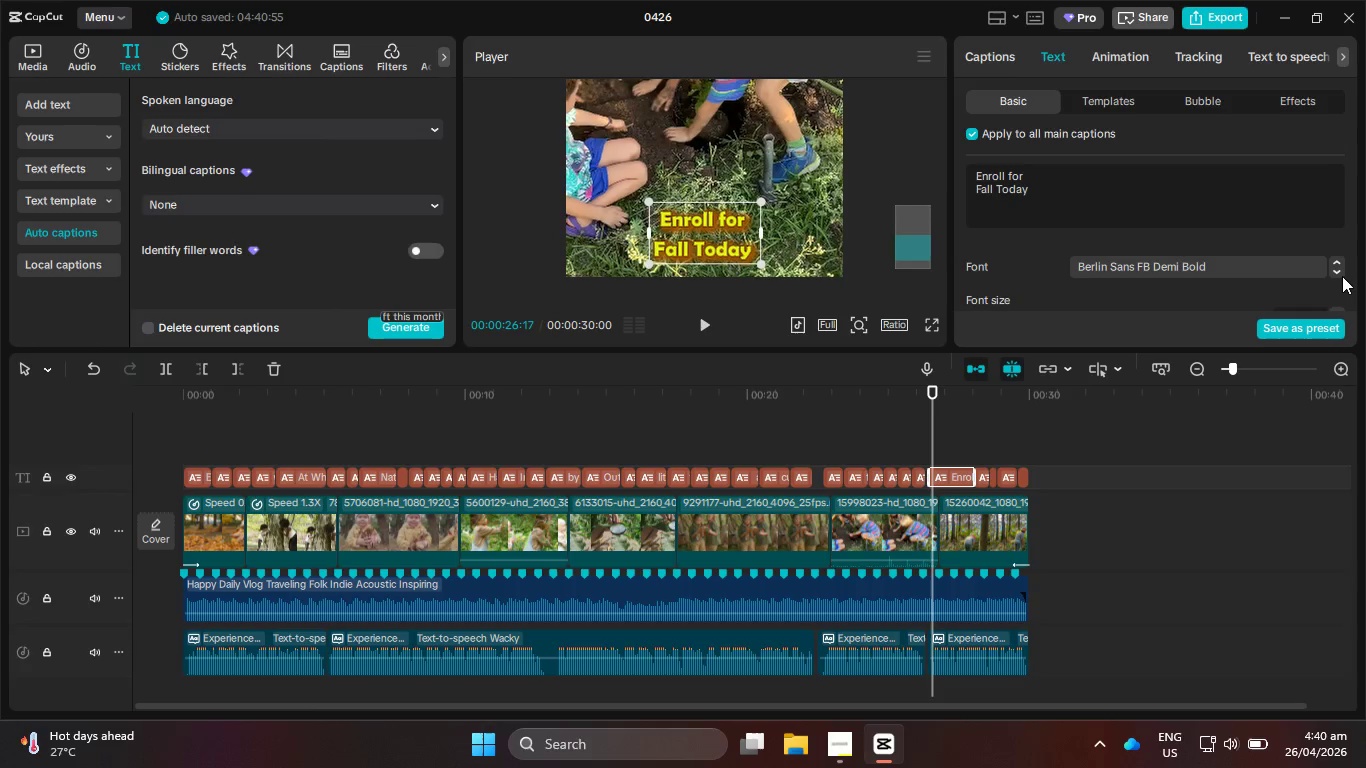 
left_click([1342, 276])
 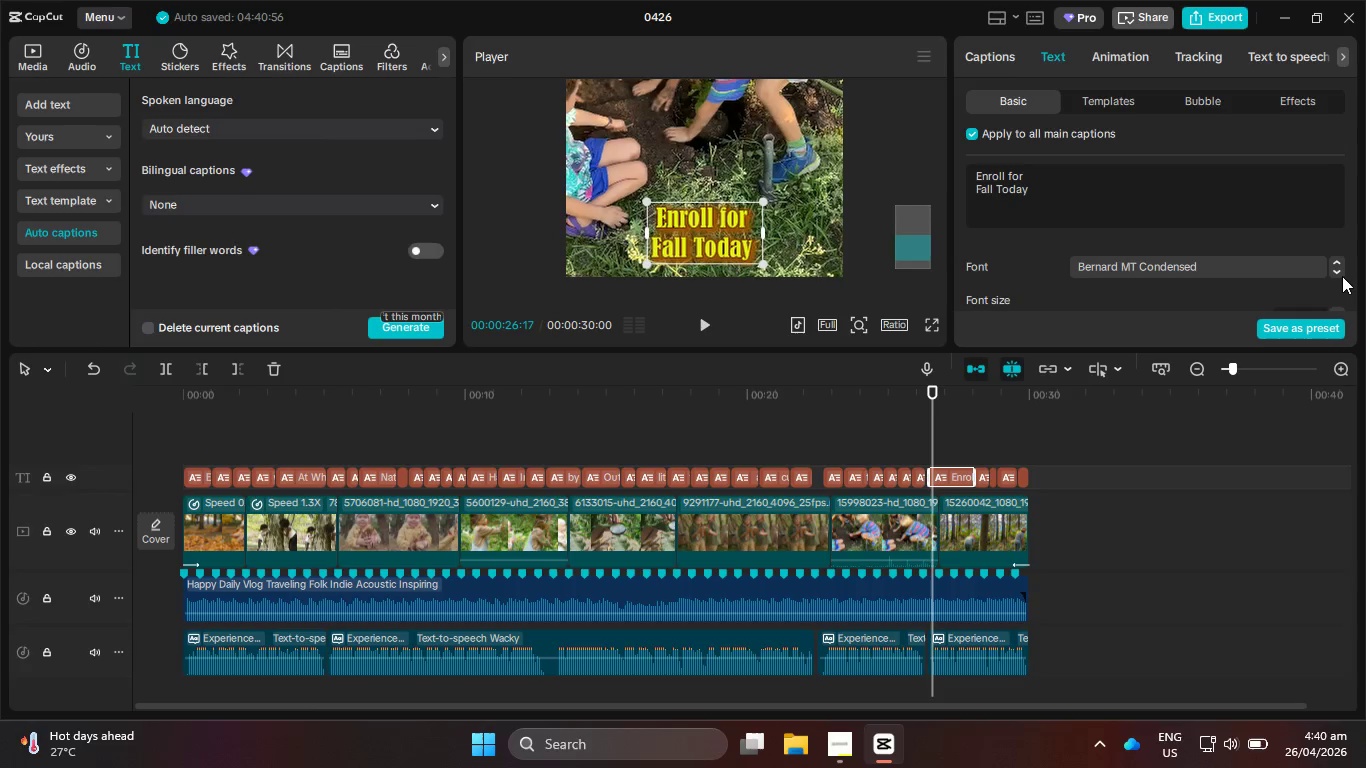 
left_click([1342, 276])
 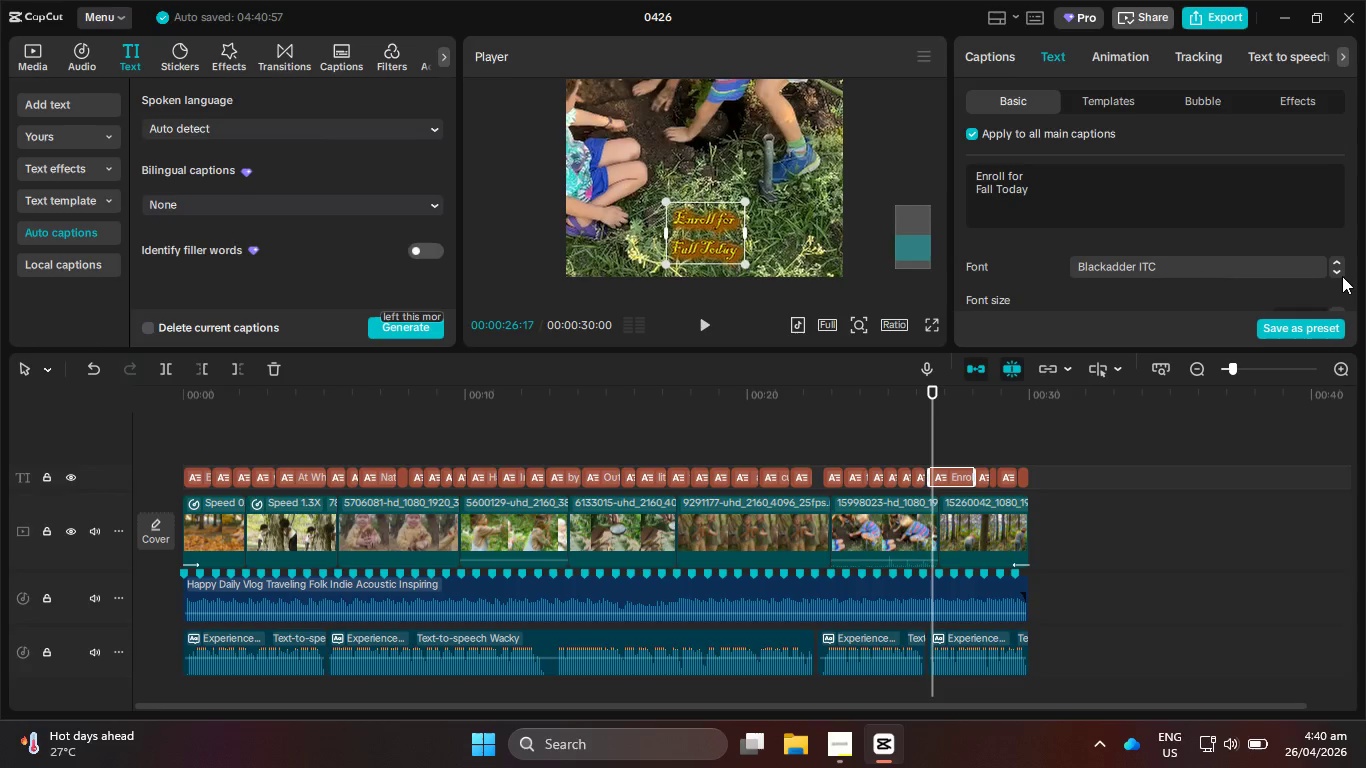 
left_click([1342, 276])
 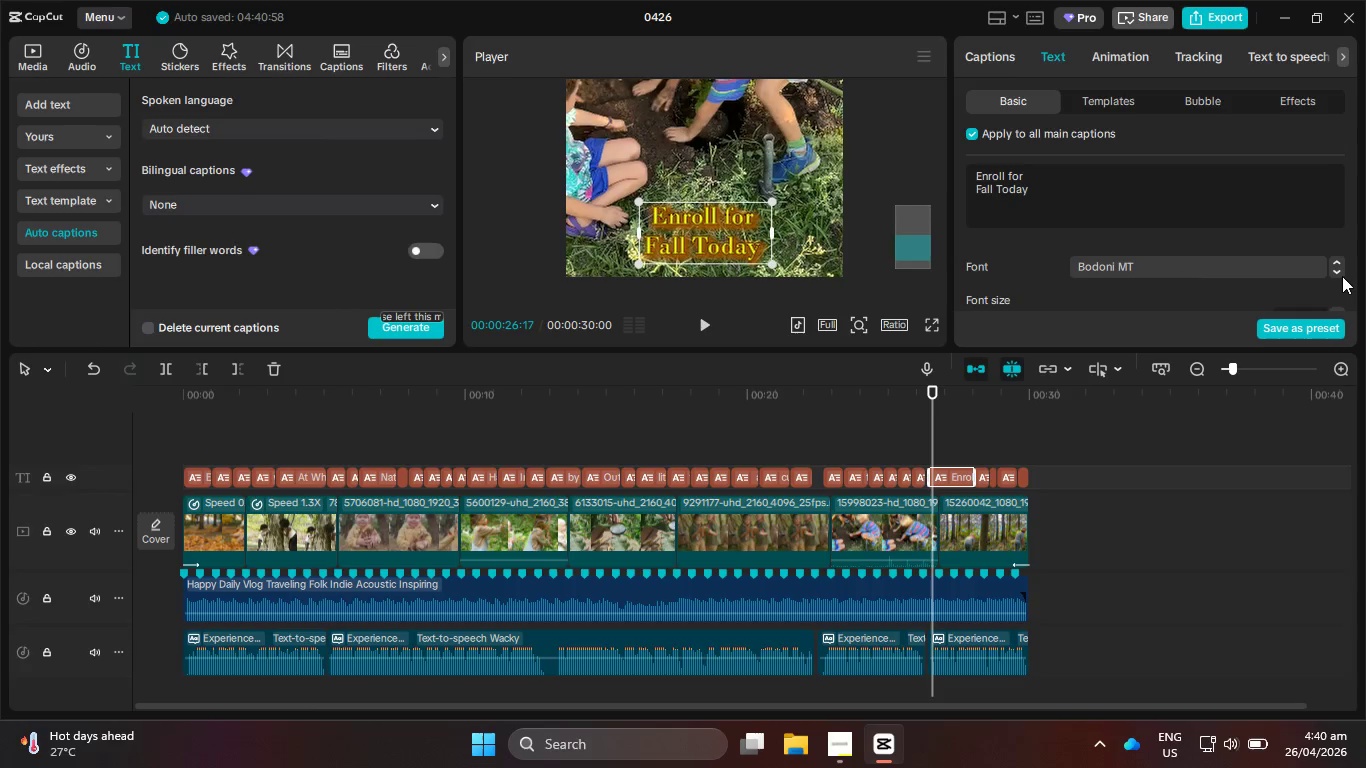 
left_click([1342, 276])
 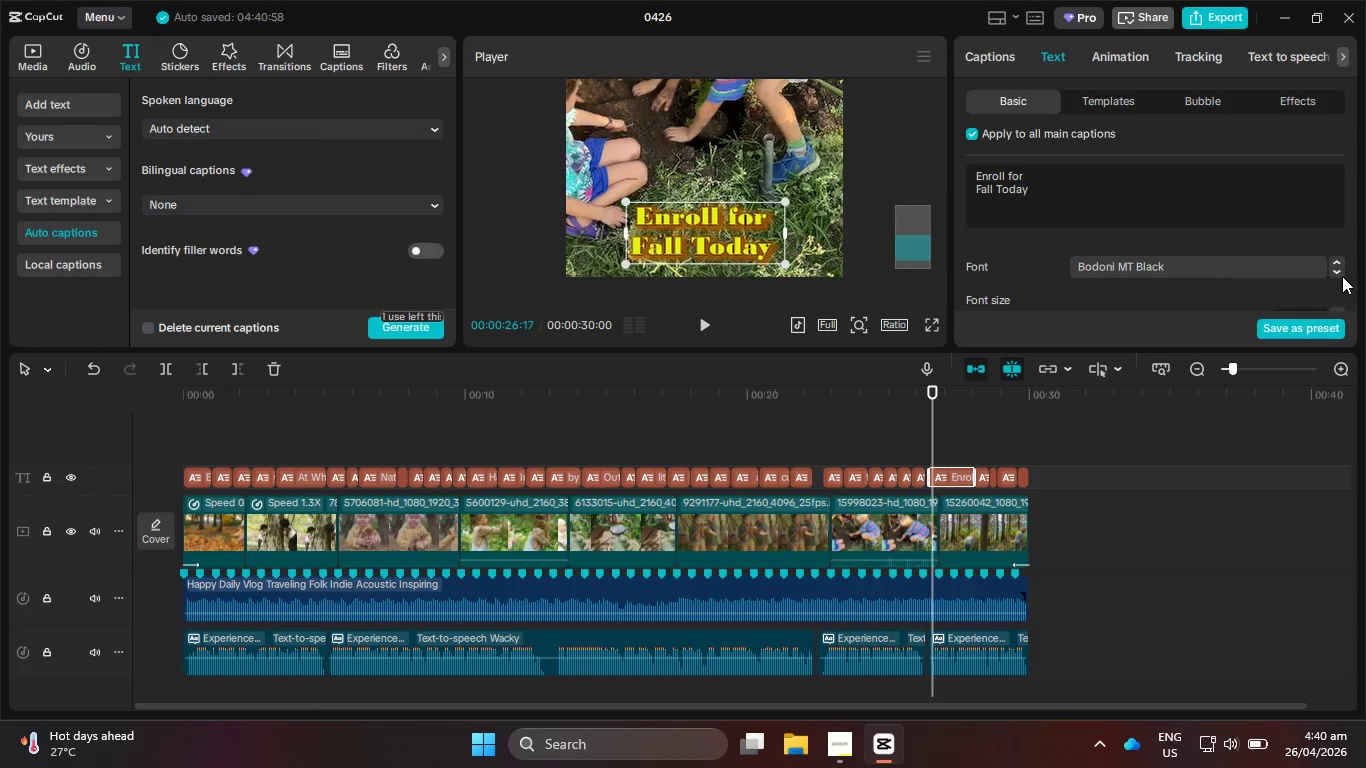 
left_click([1342, 276])
 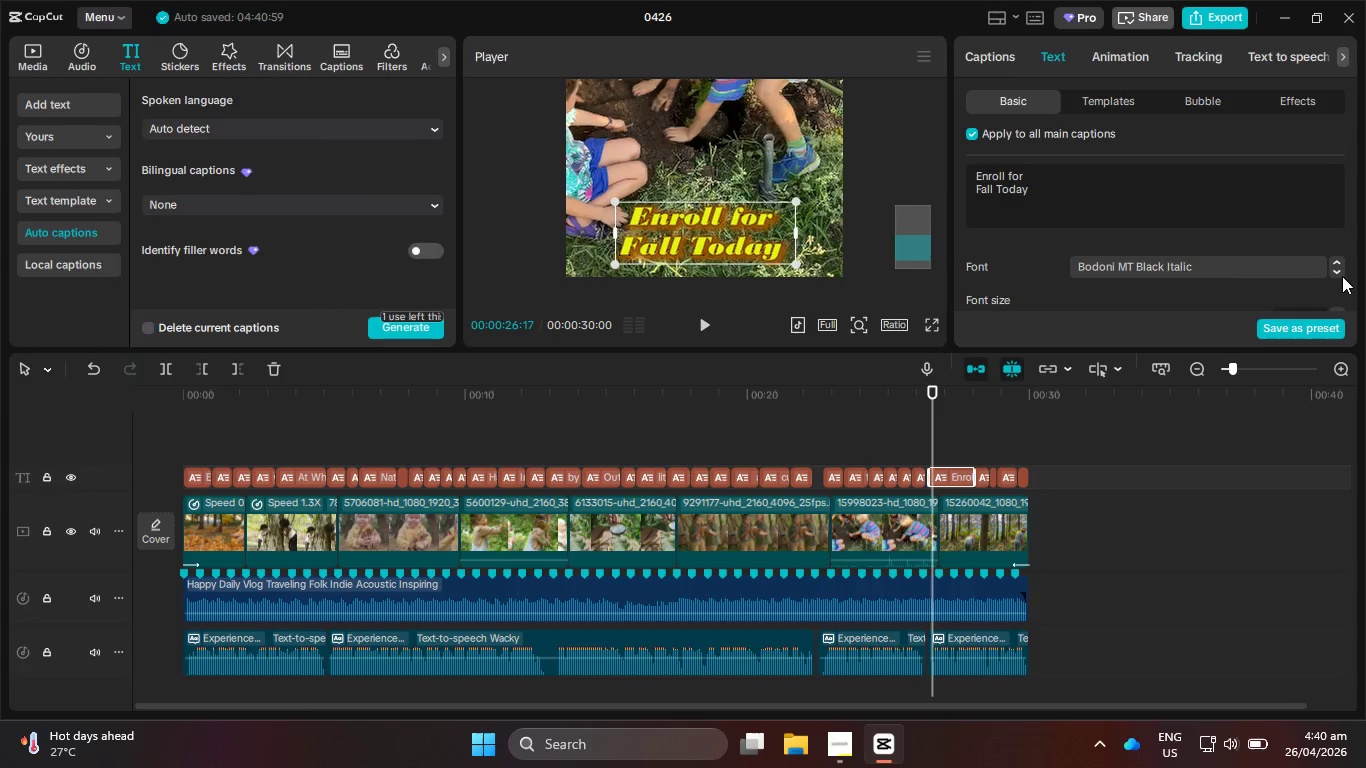 
left_click([1342, 276])
 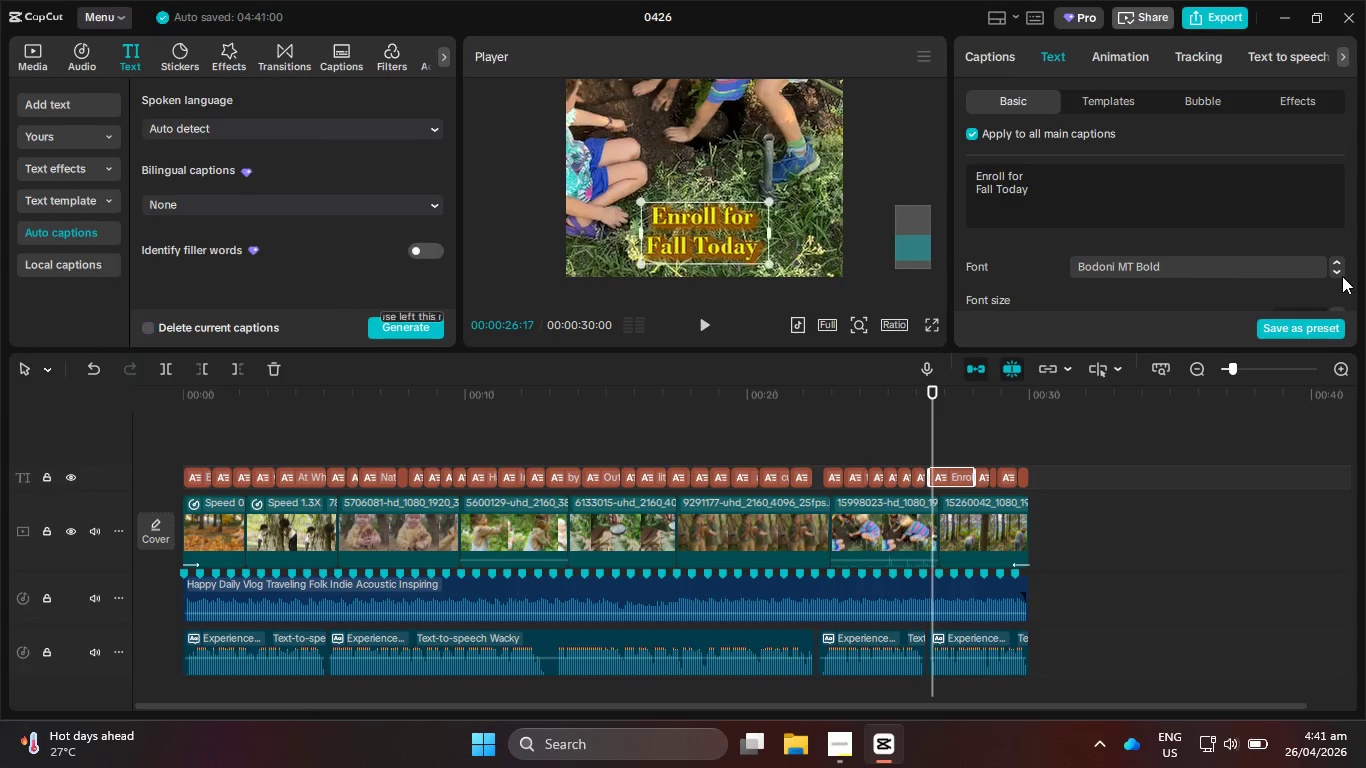 
left_click([1342, 276])
 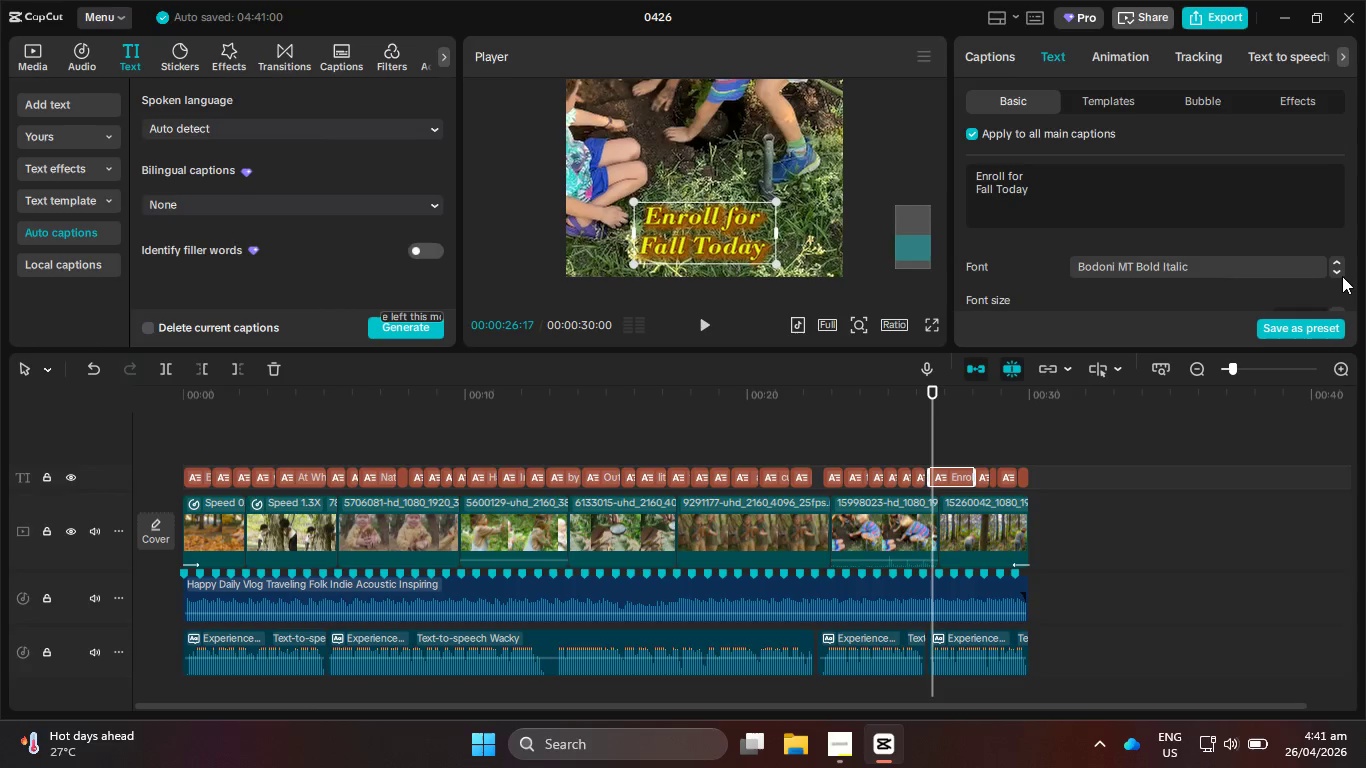 
left_click([1342, 276])
 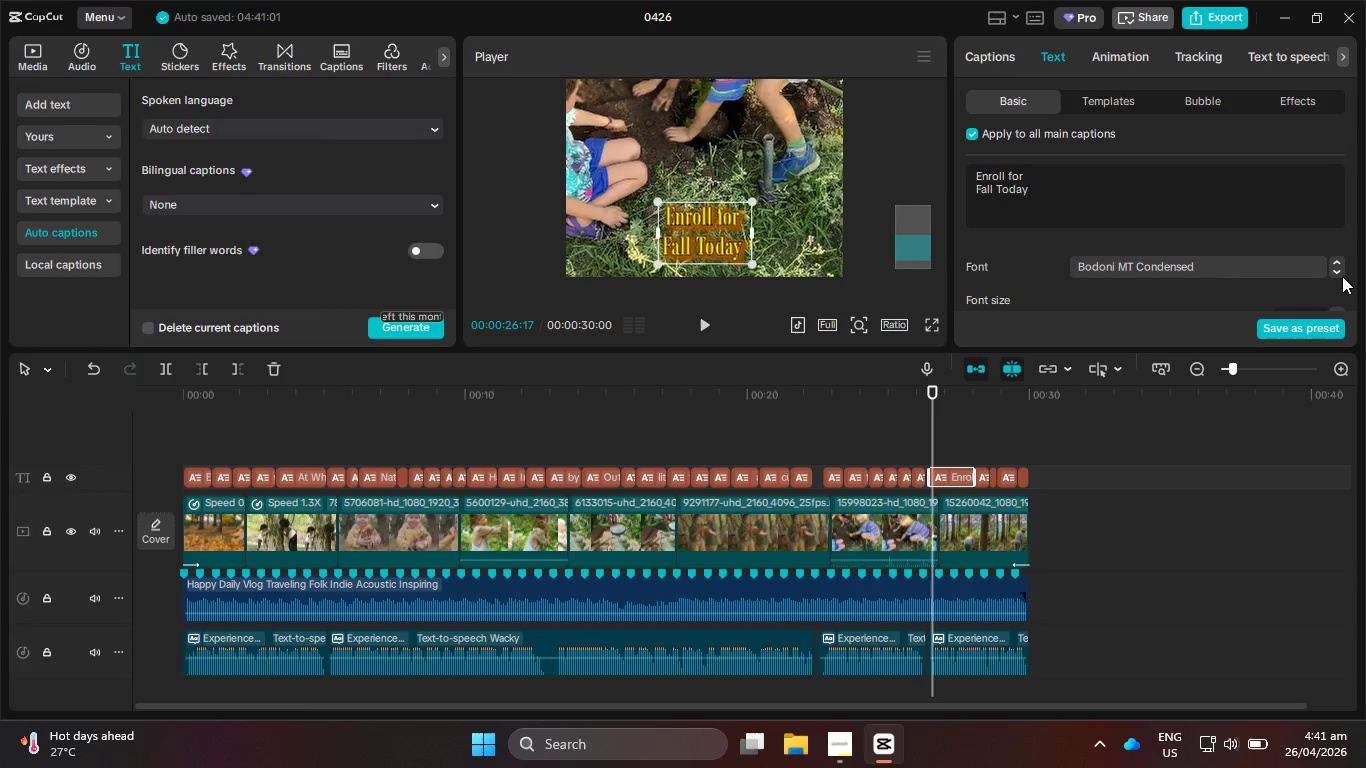 
left_click([1342, 276])
 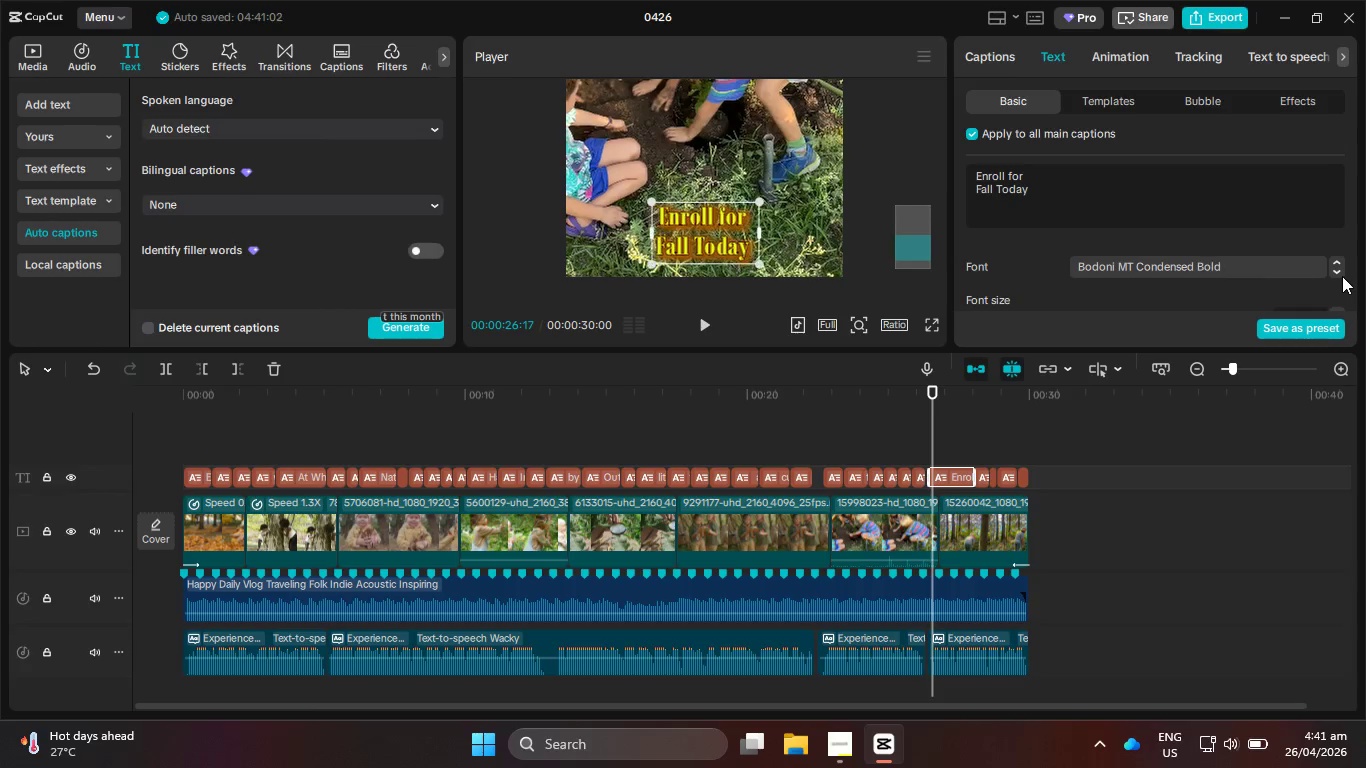 
left_click([1342, 276])
 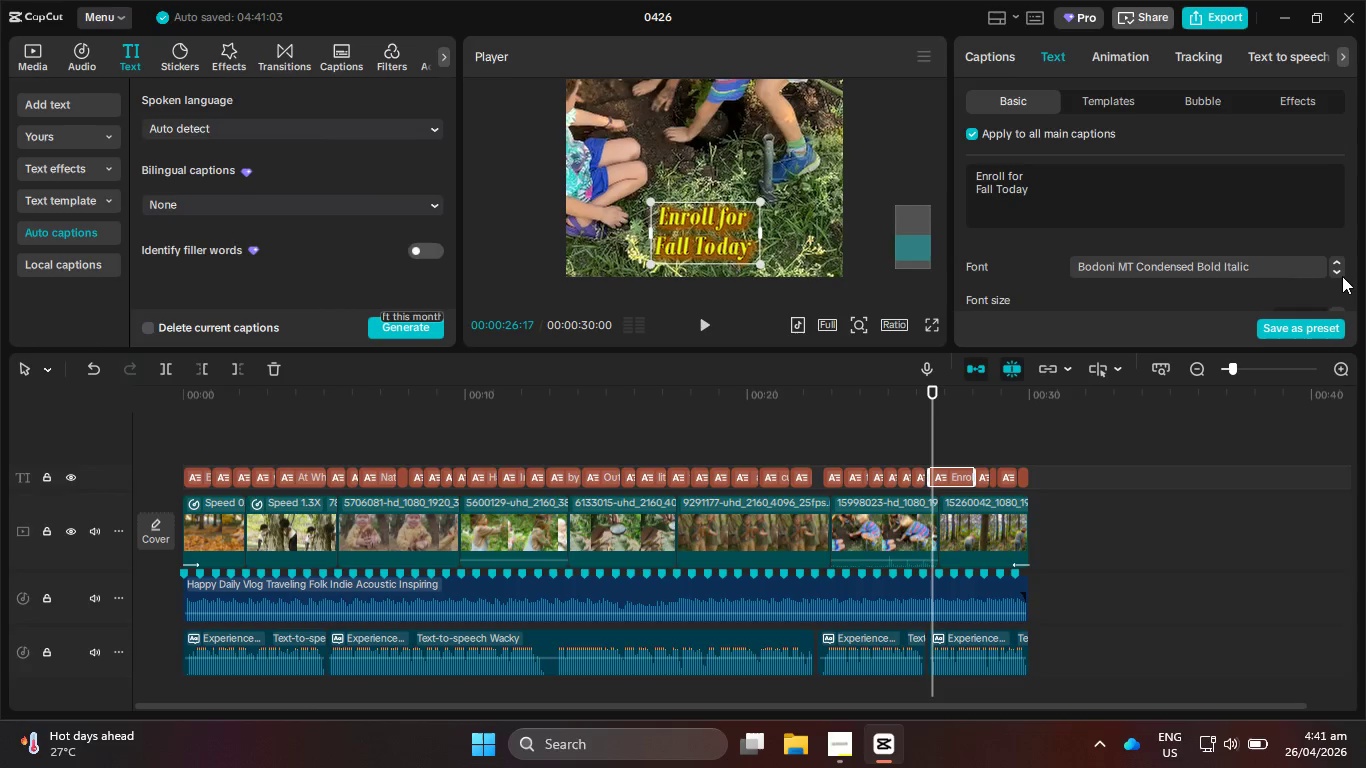 
left_click([1342, 276])
 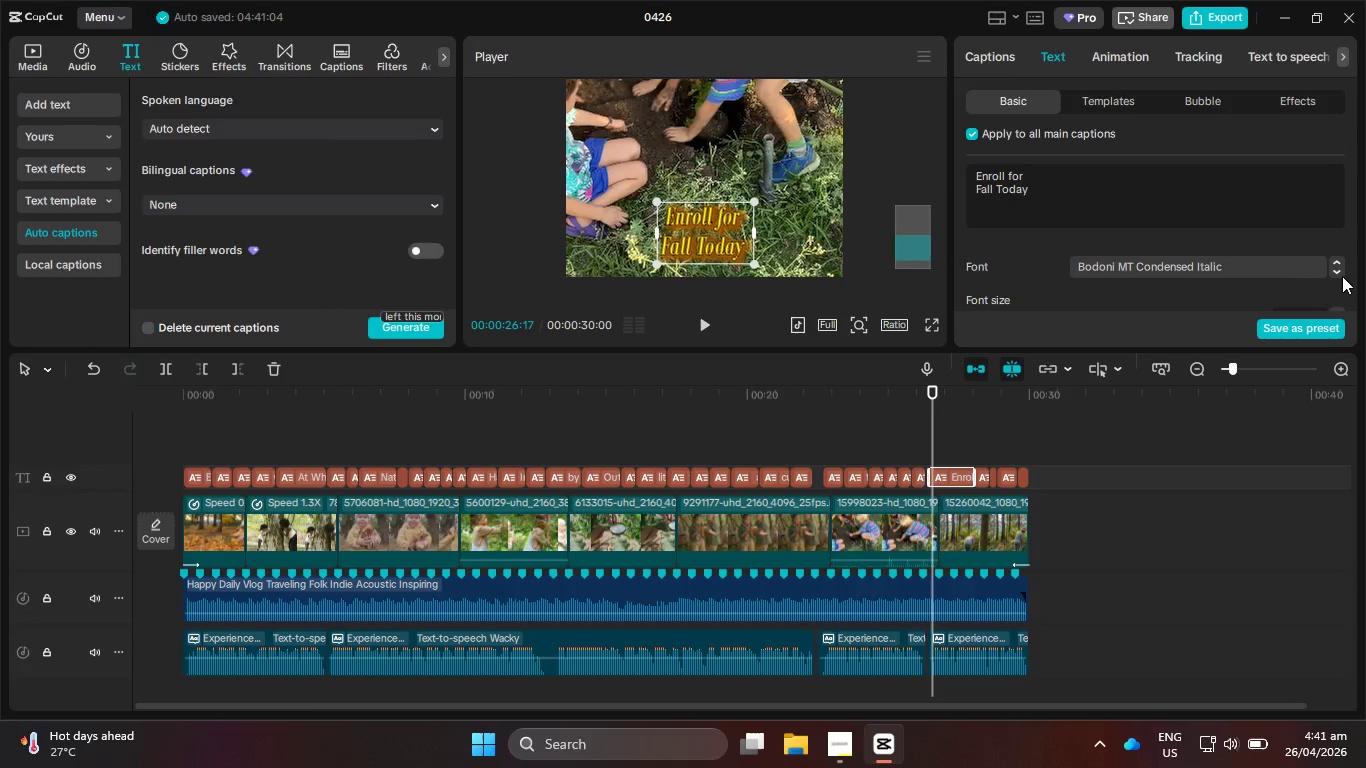 
left_click([1342, 276])
 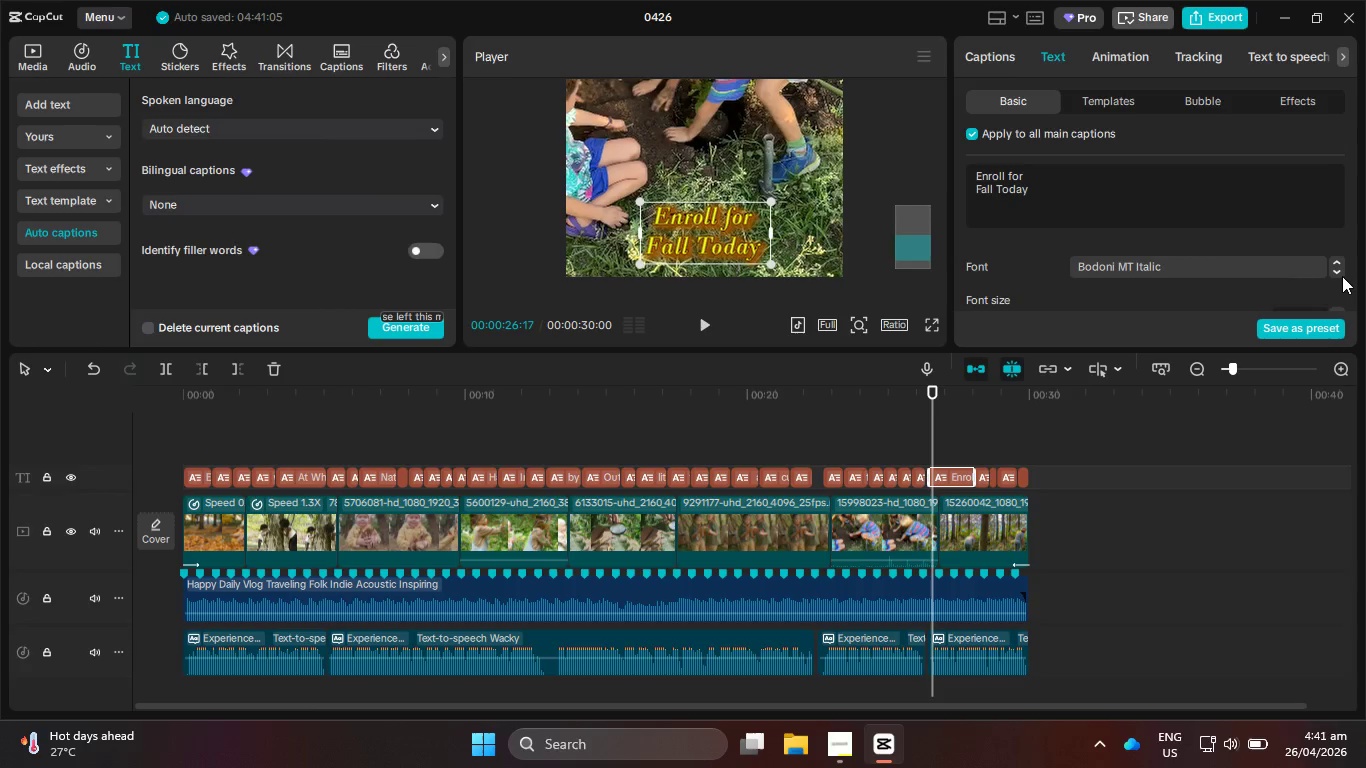 
left_click([1342, 276])
 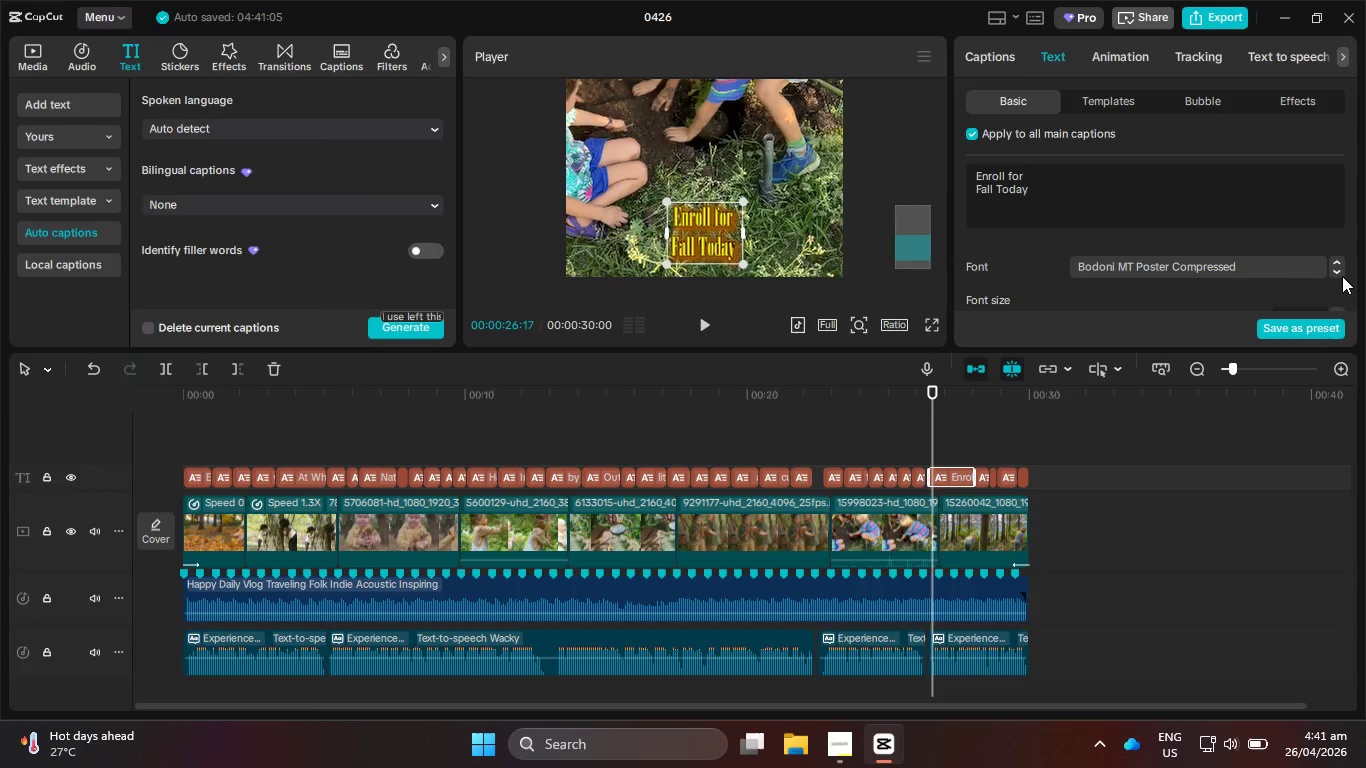 
left_click([1342, 276])
 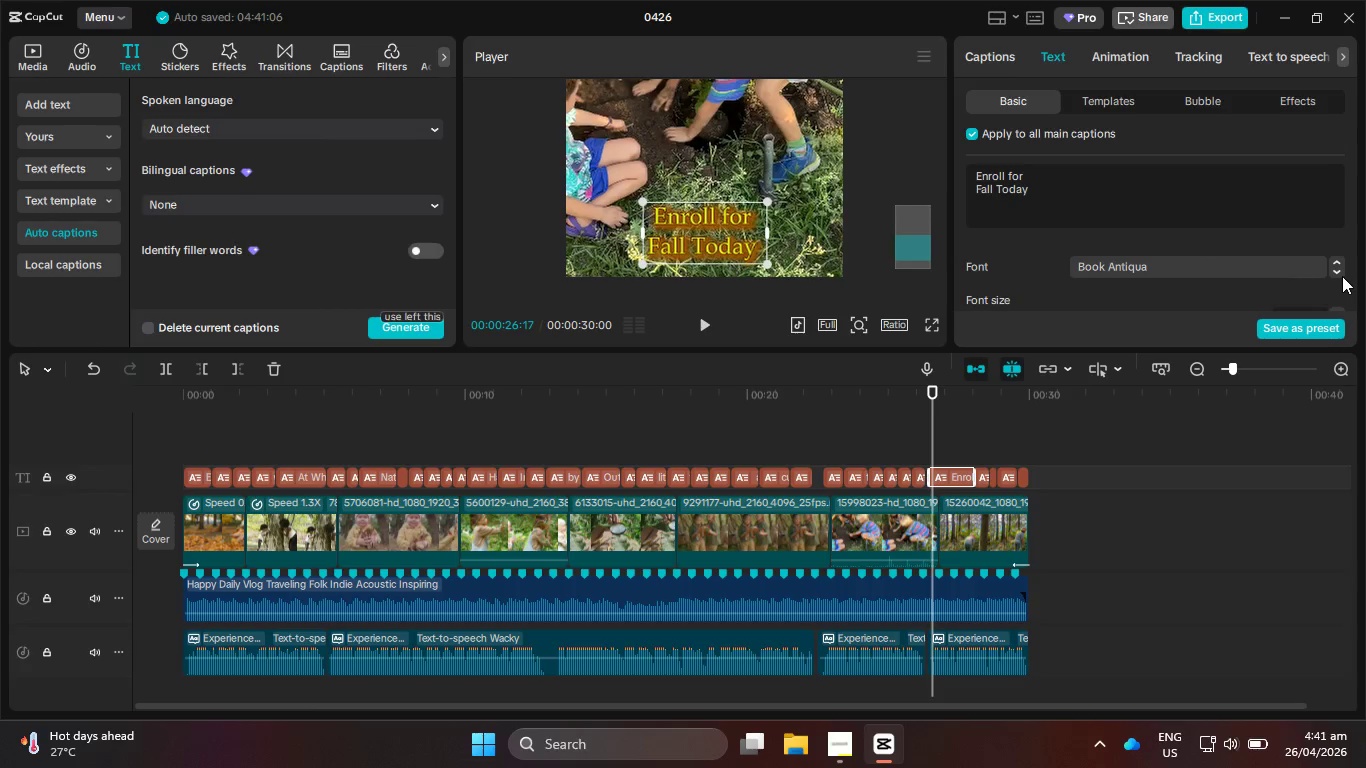 
left_click([1342, 276])
 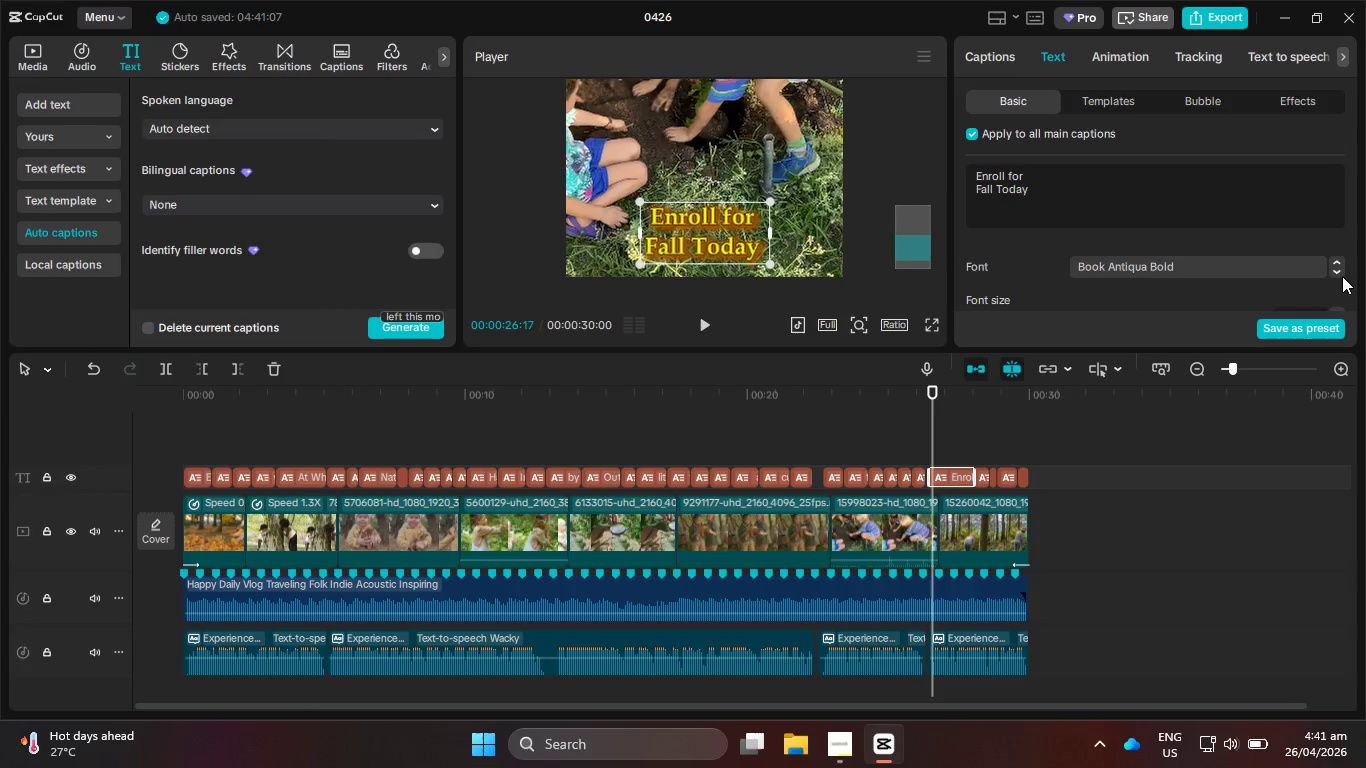 
left_click([1342, 276])
 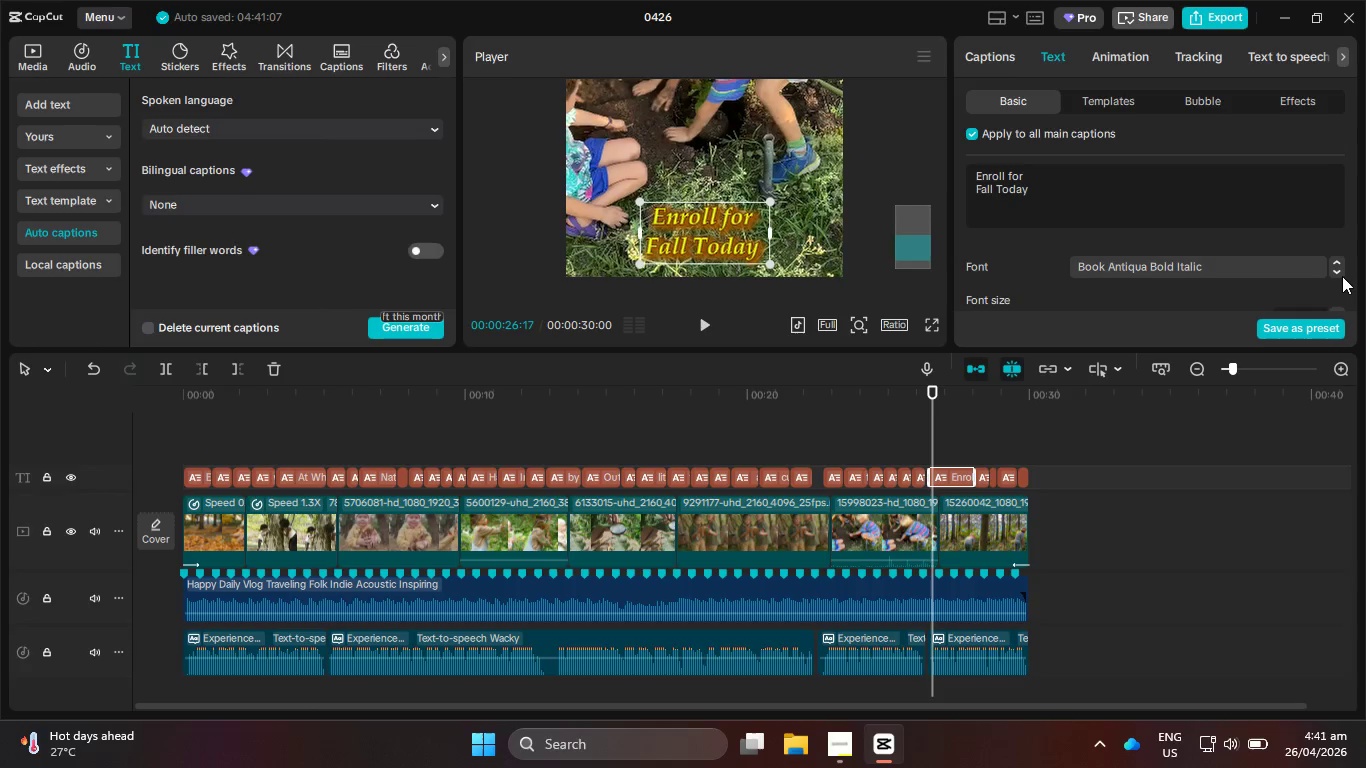 
left_click([1342, 276])
 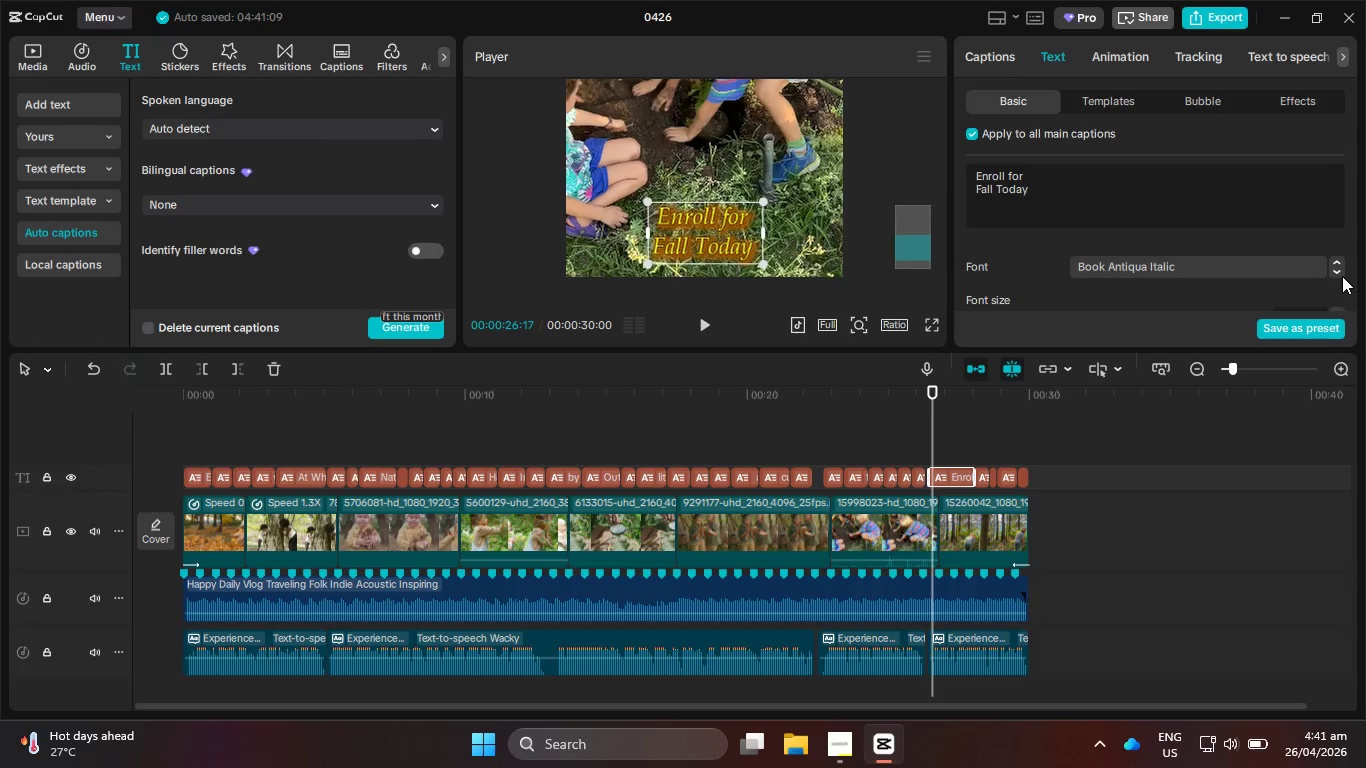 
left_click([1342, 276])
 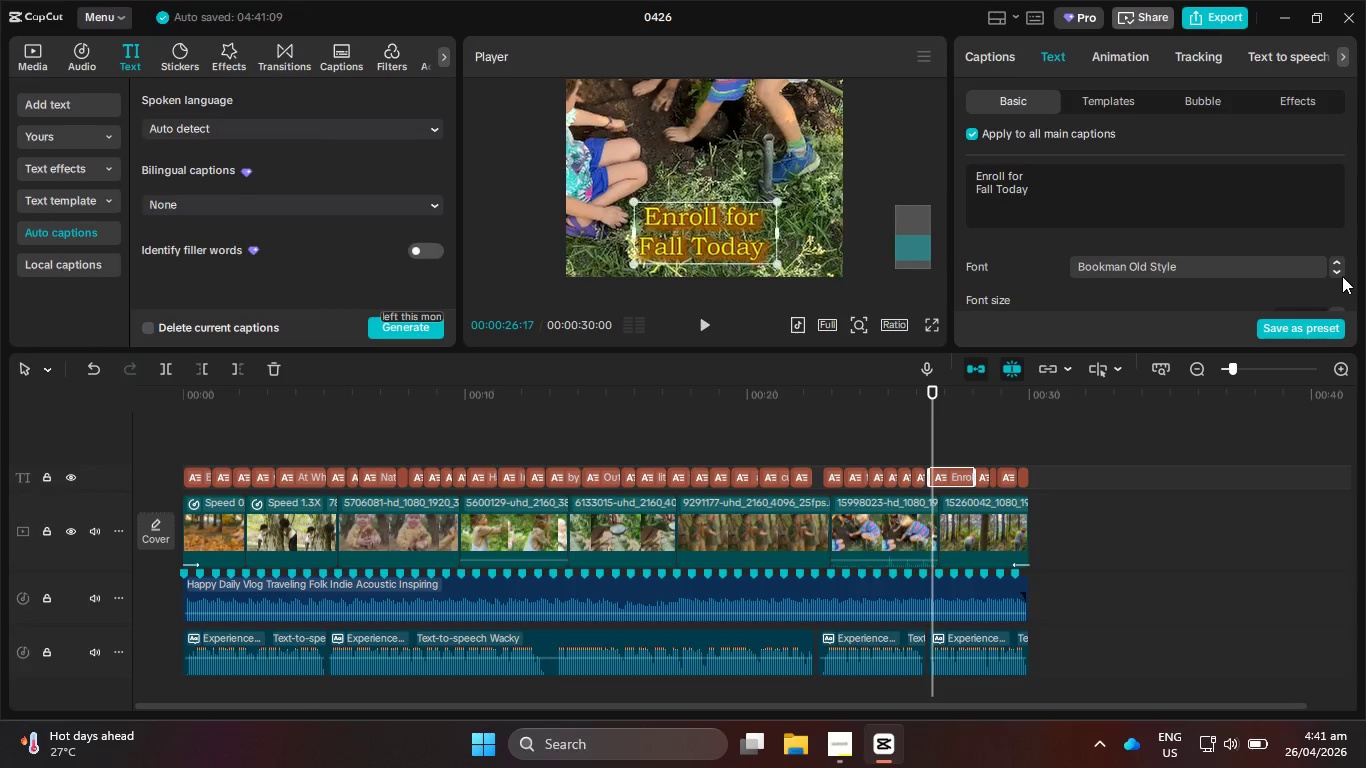 
left_click([1342, 276])
 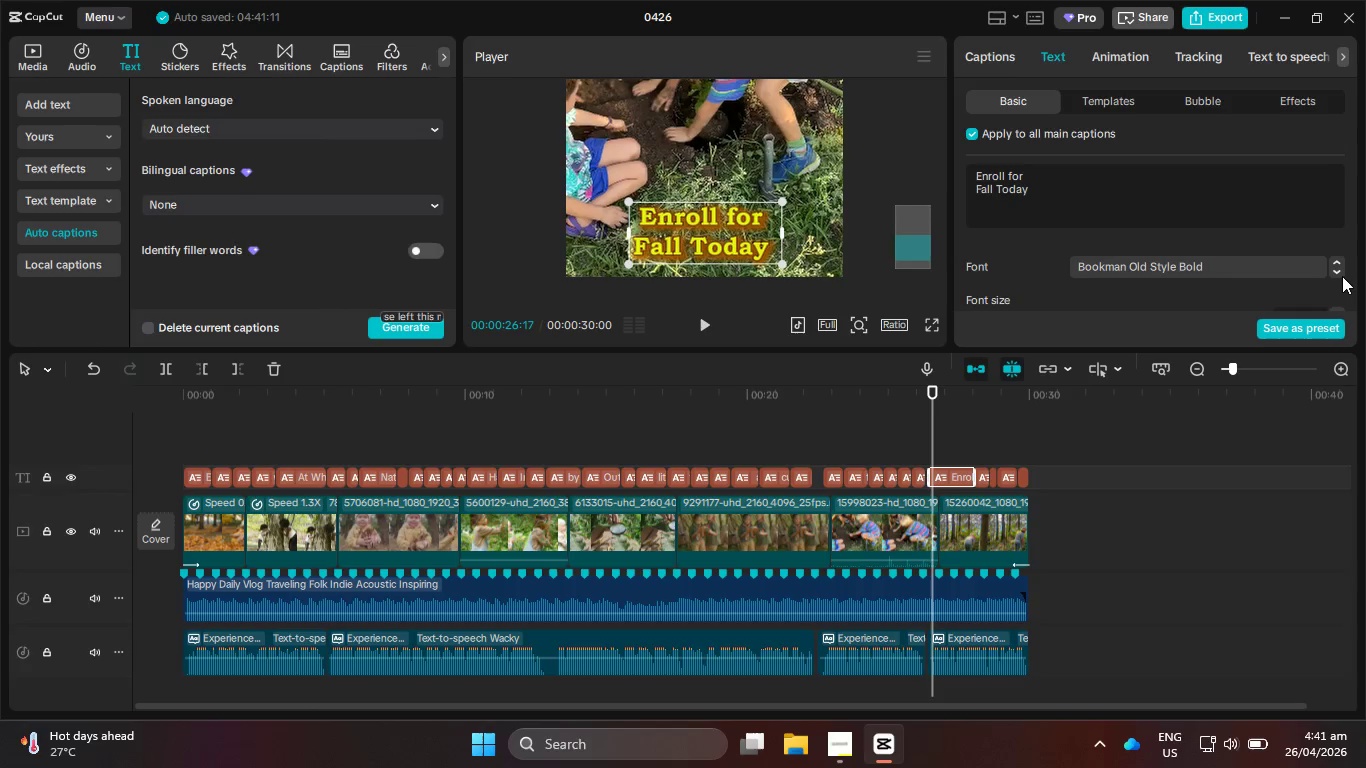 
left_click([1342, 276])
 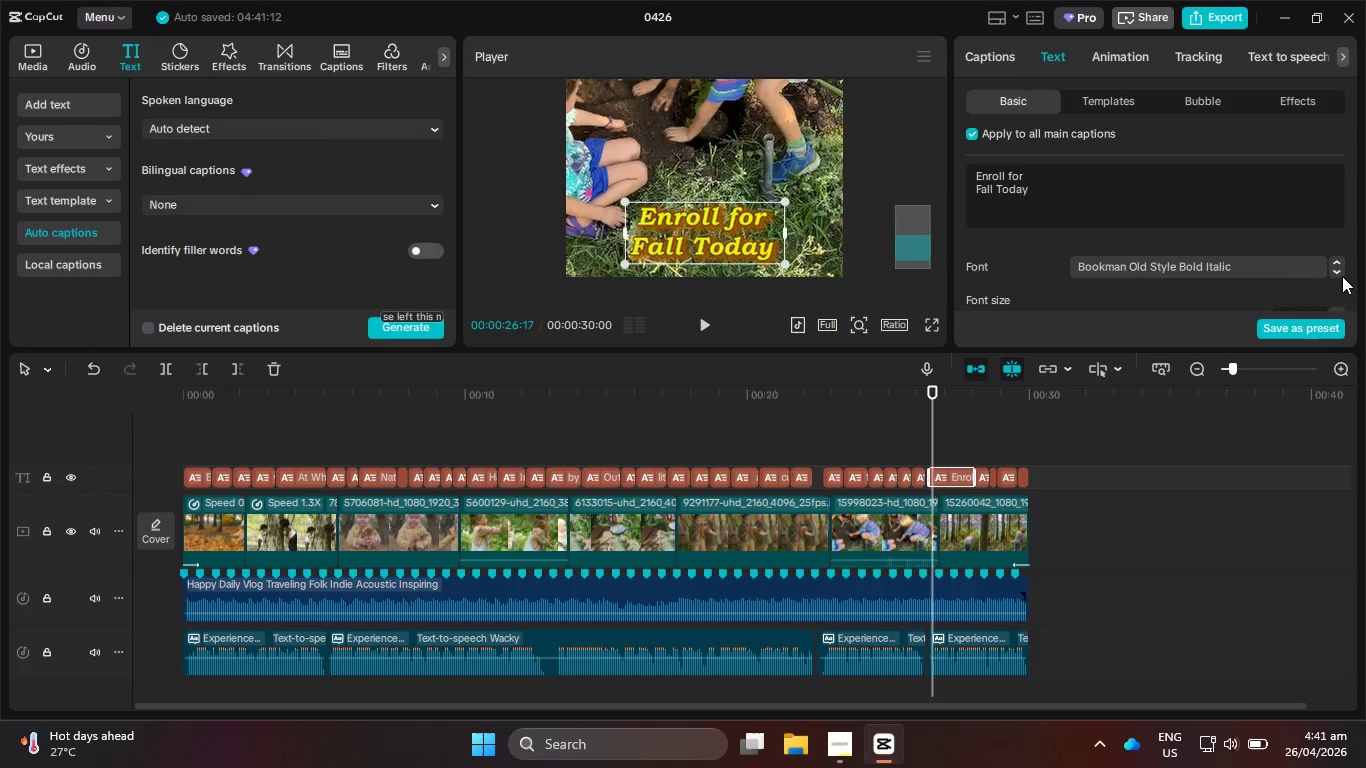 
left_click([1342, 276])
 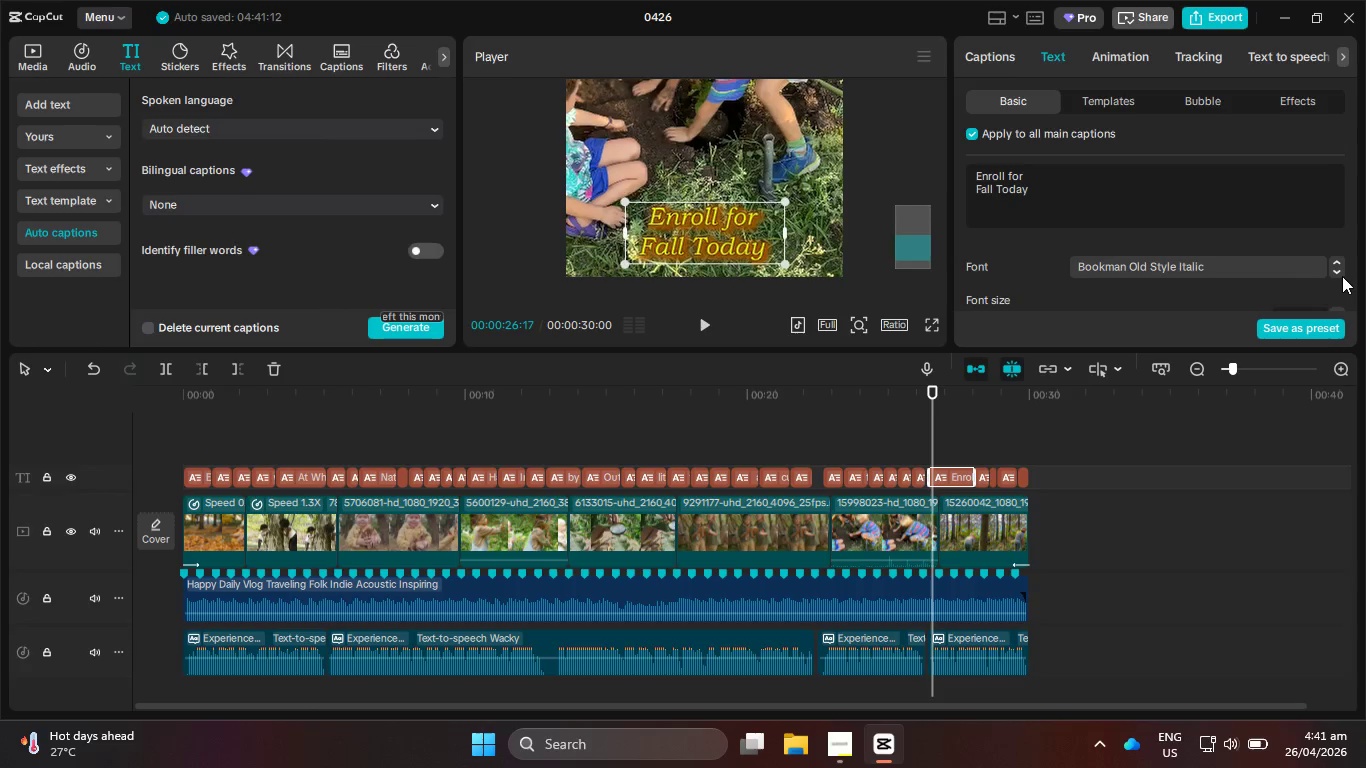 
left_click([1342, 276])
 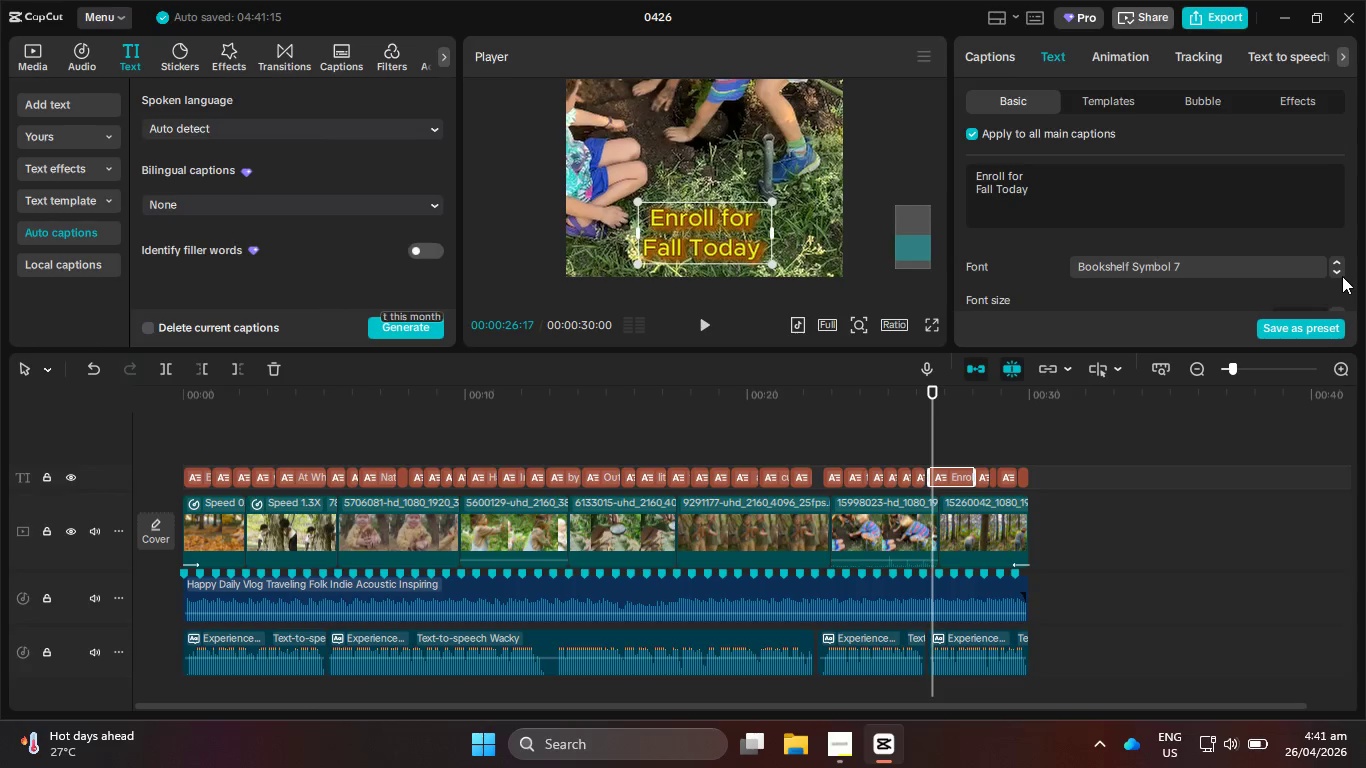 
left_click([1342, 276])
 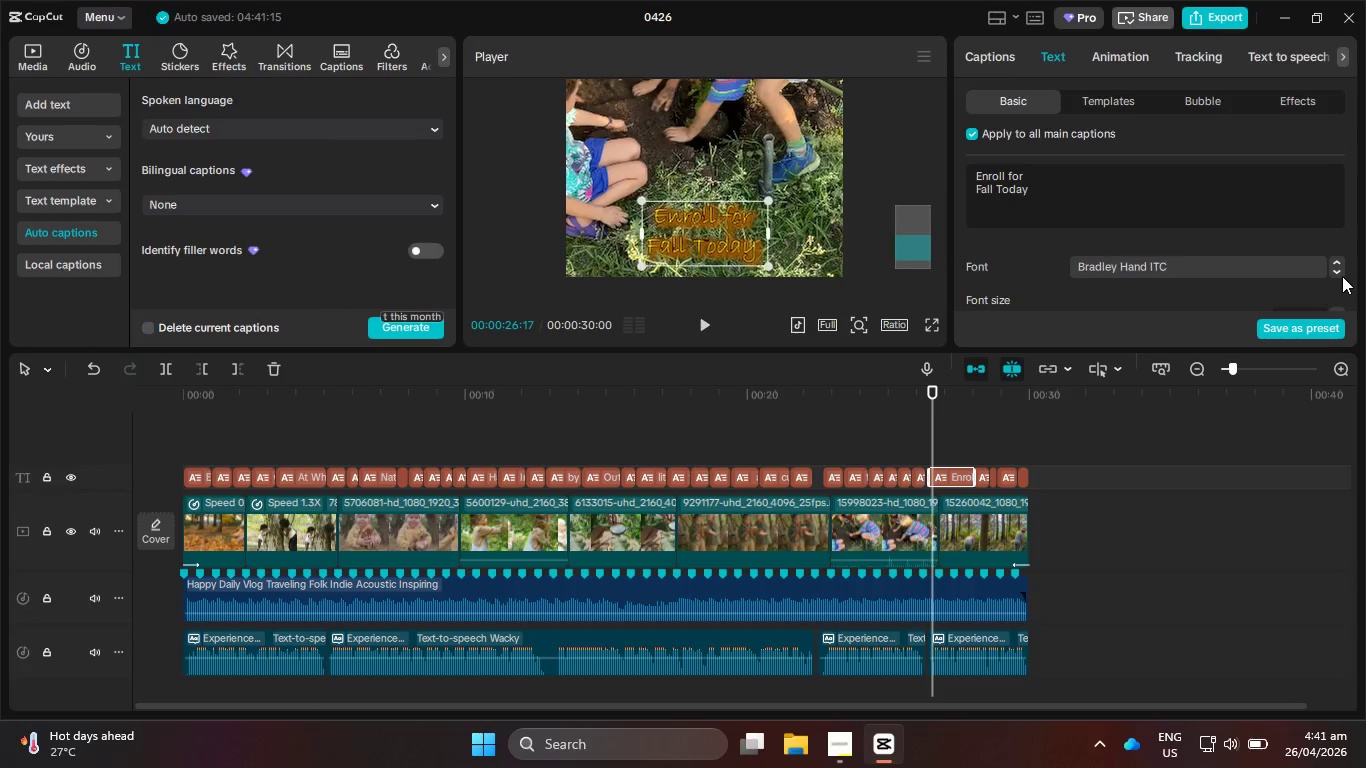 
left_click([1342, 276])
 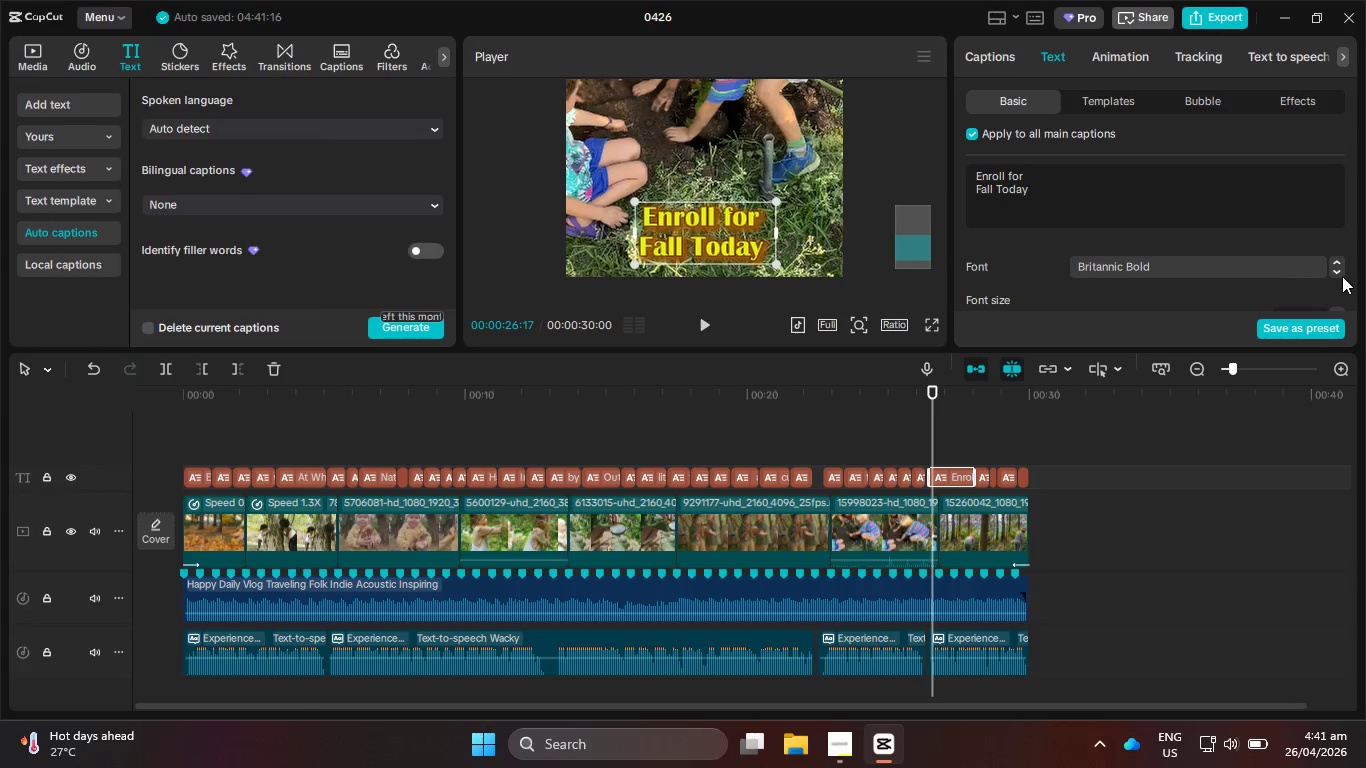 
left_click([1342, 276])
 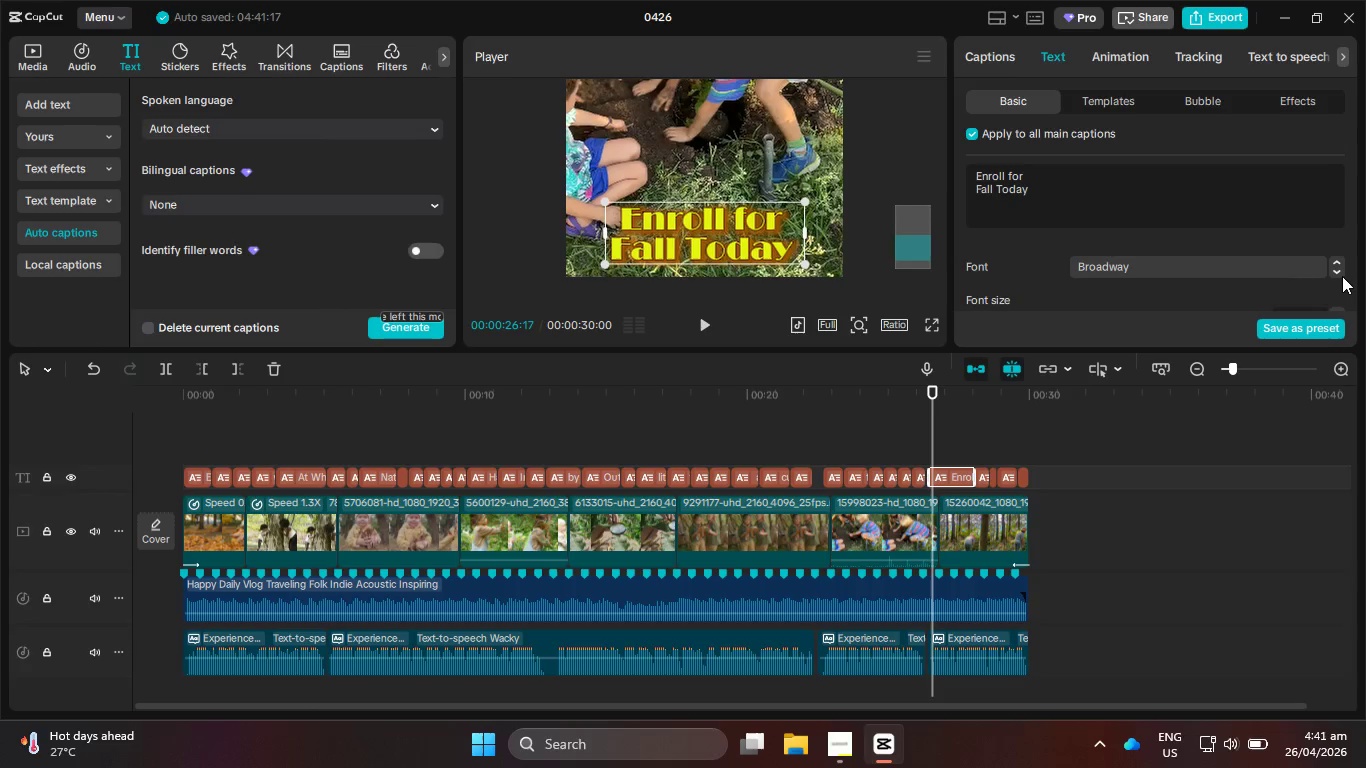 
left_click([1342, 276])
 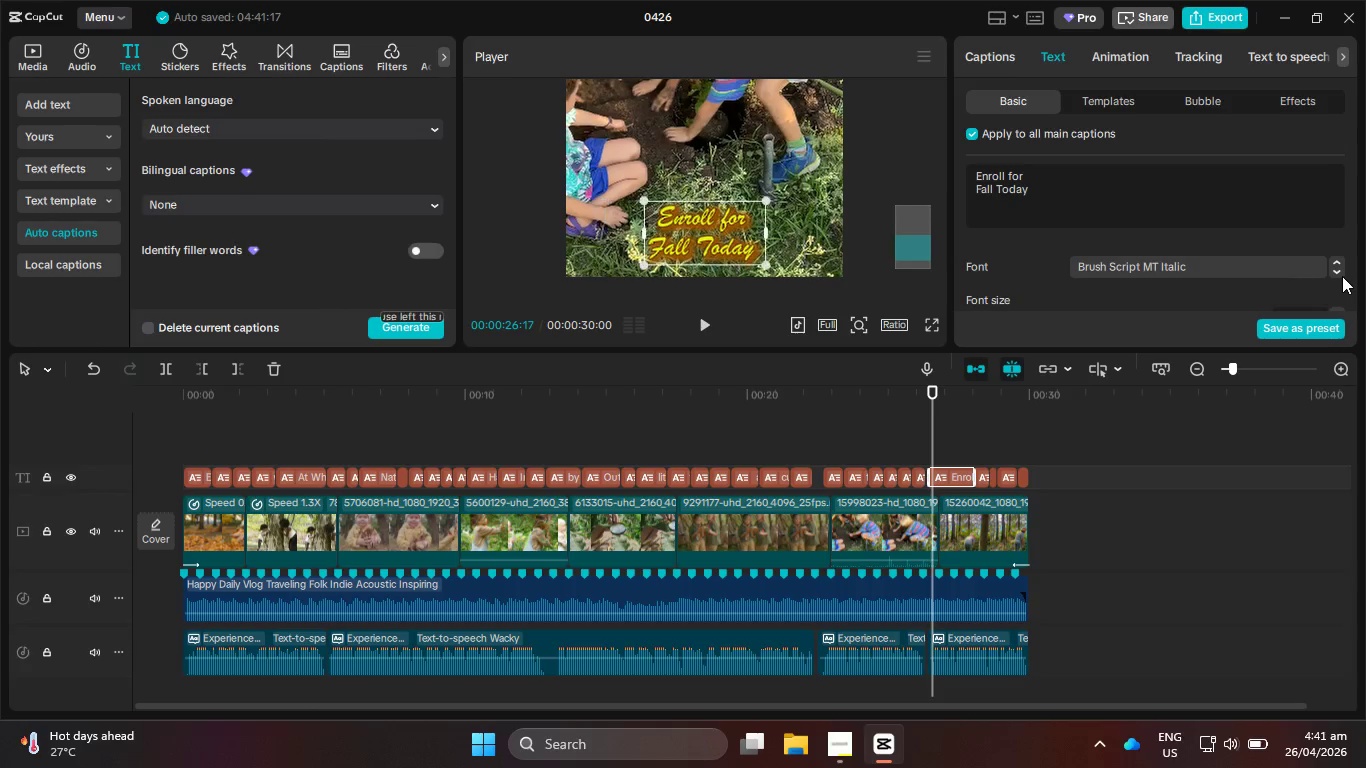 
left_click([1342, 276])
 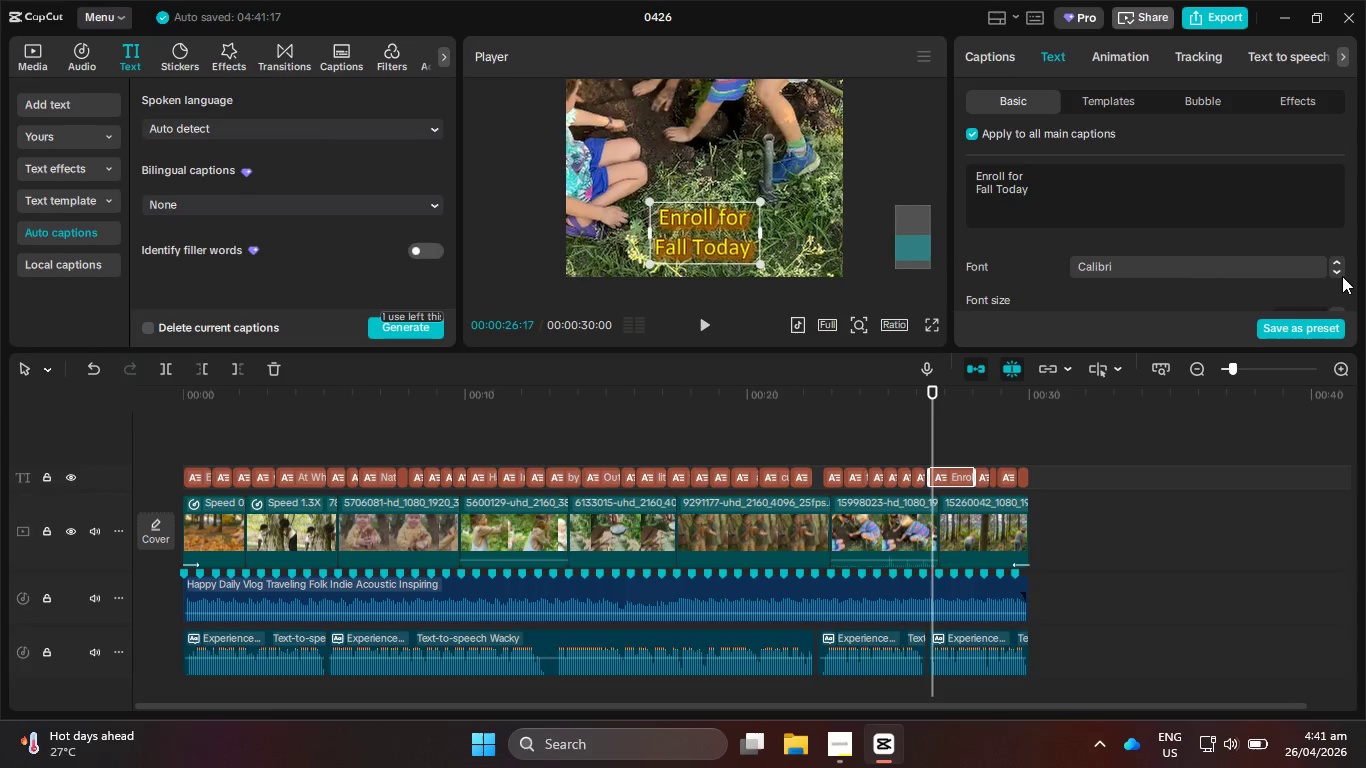 
left_click([1342, 276])
 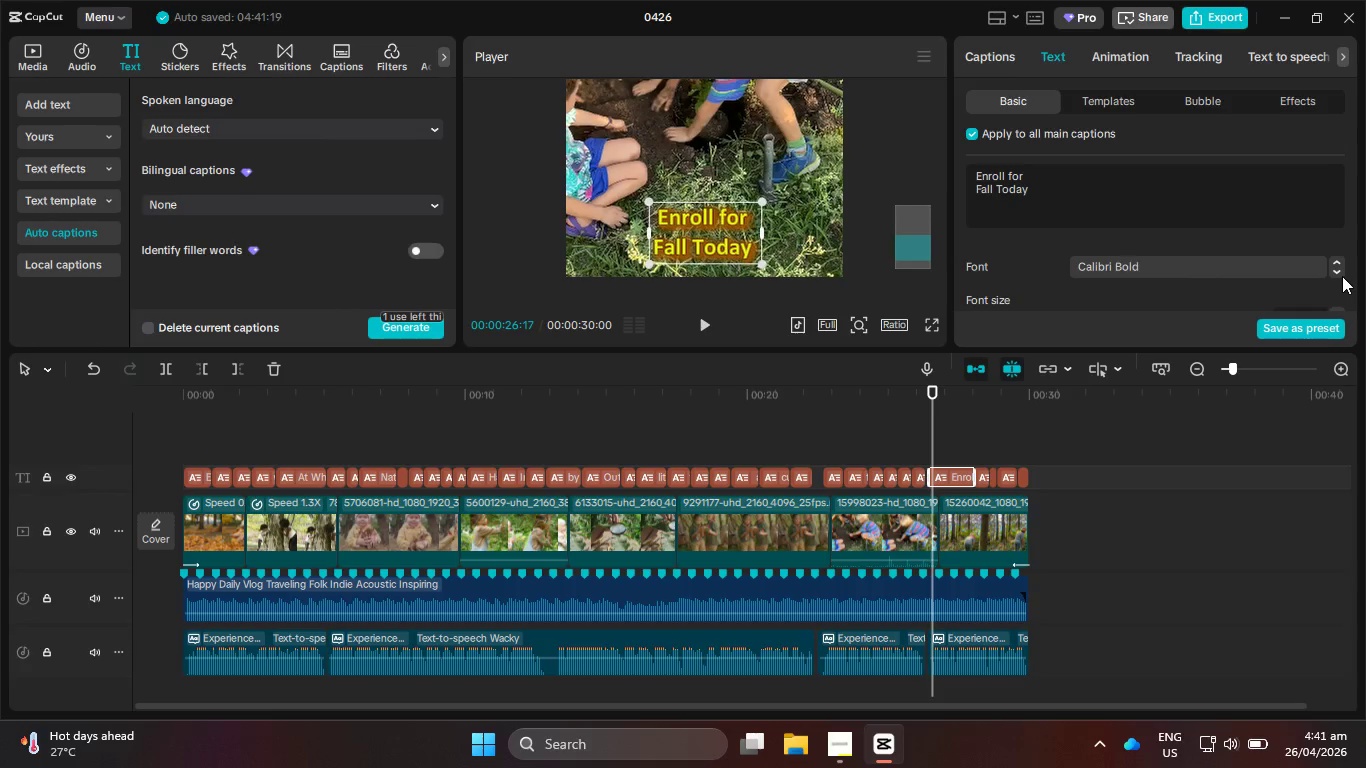 
left_click([1342, 276])
 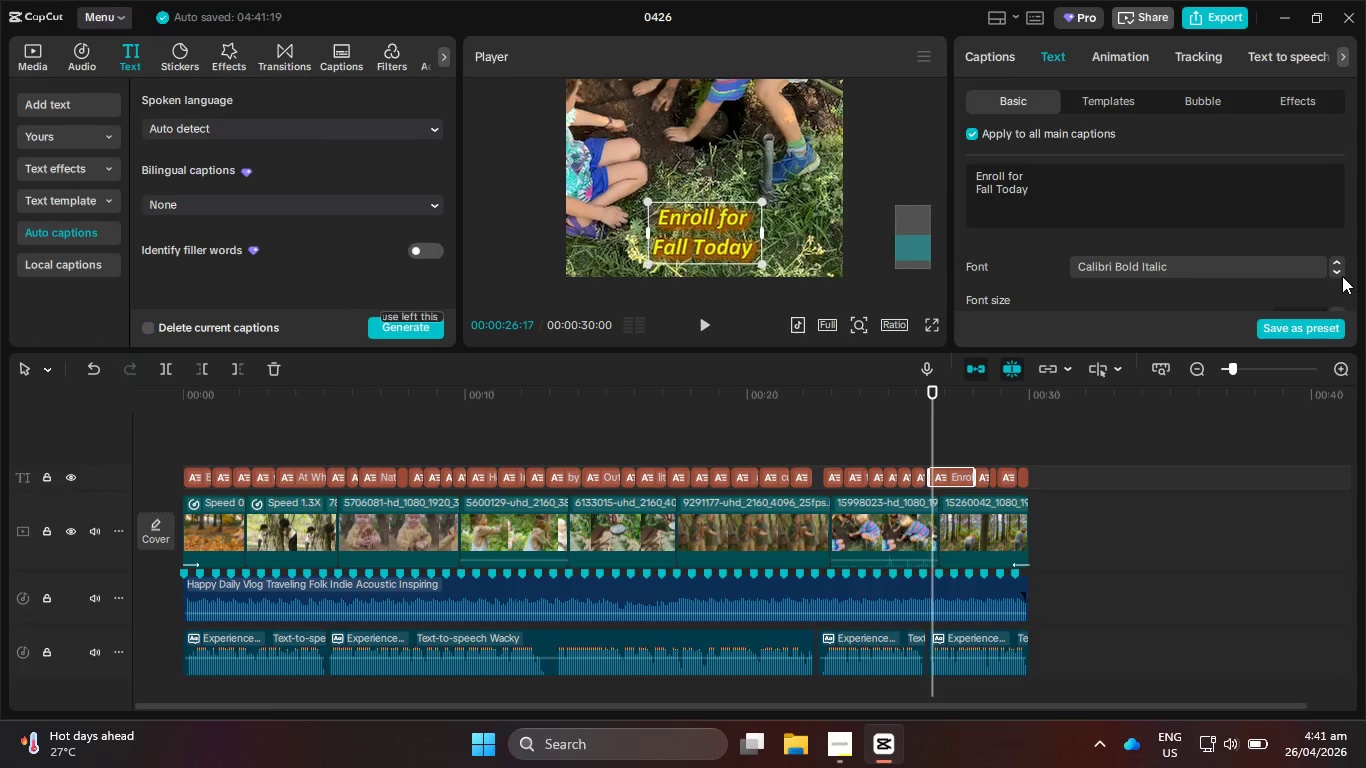 
left_click([1342, 276])
 